 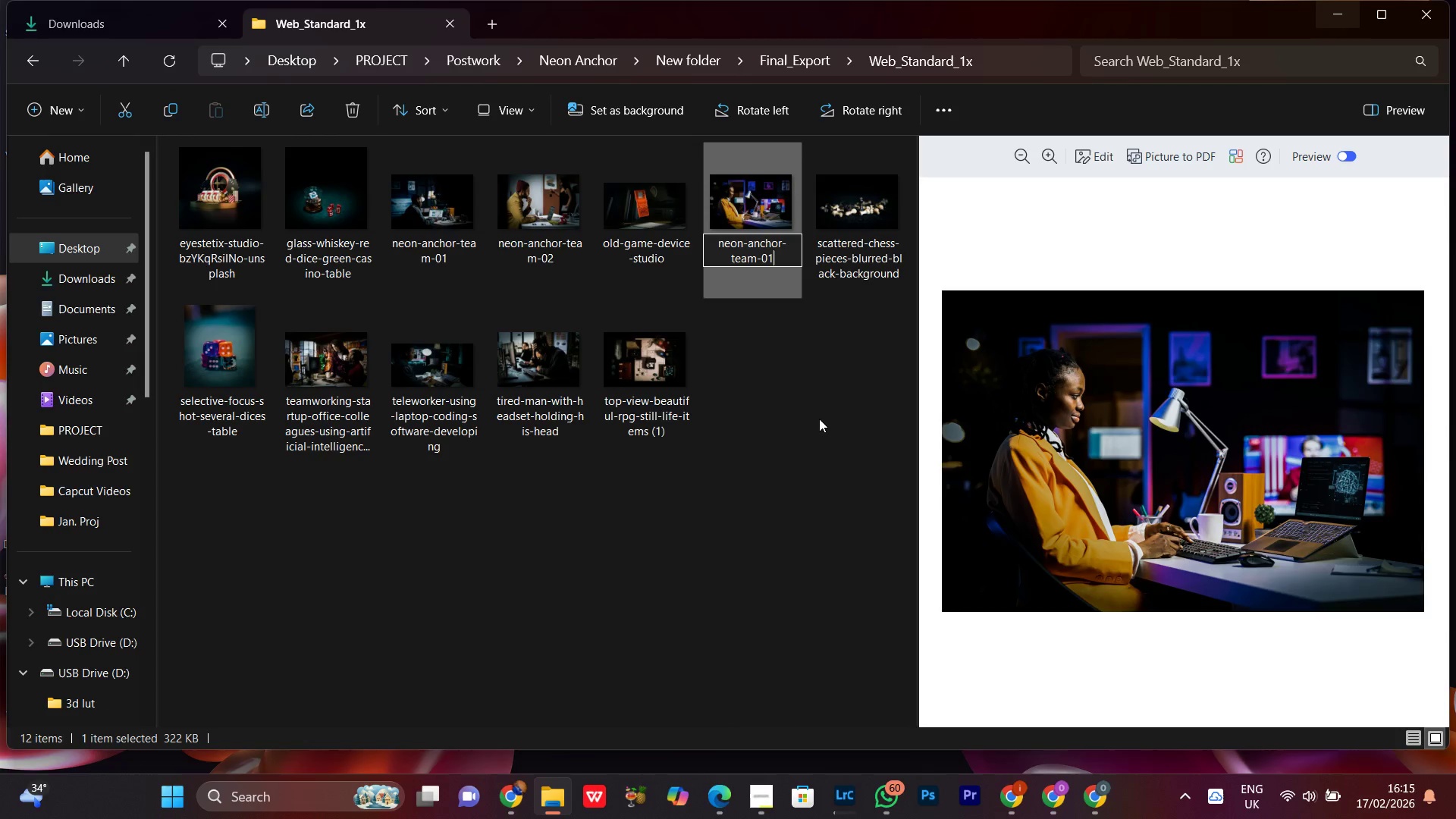 
key(Backspace)
 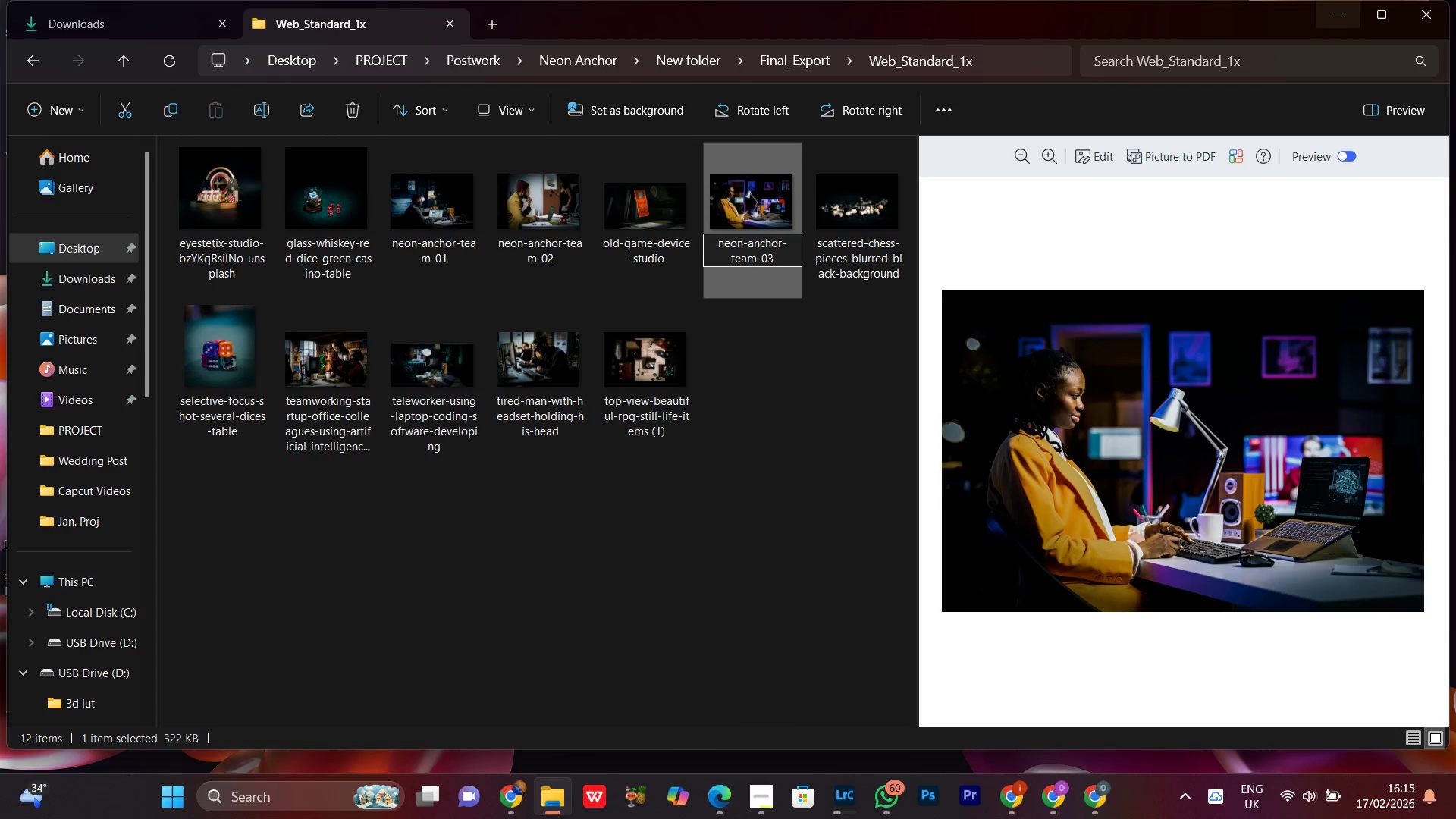 
key(3)
 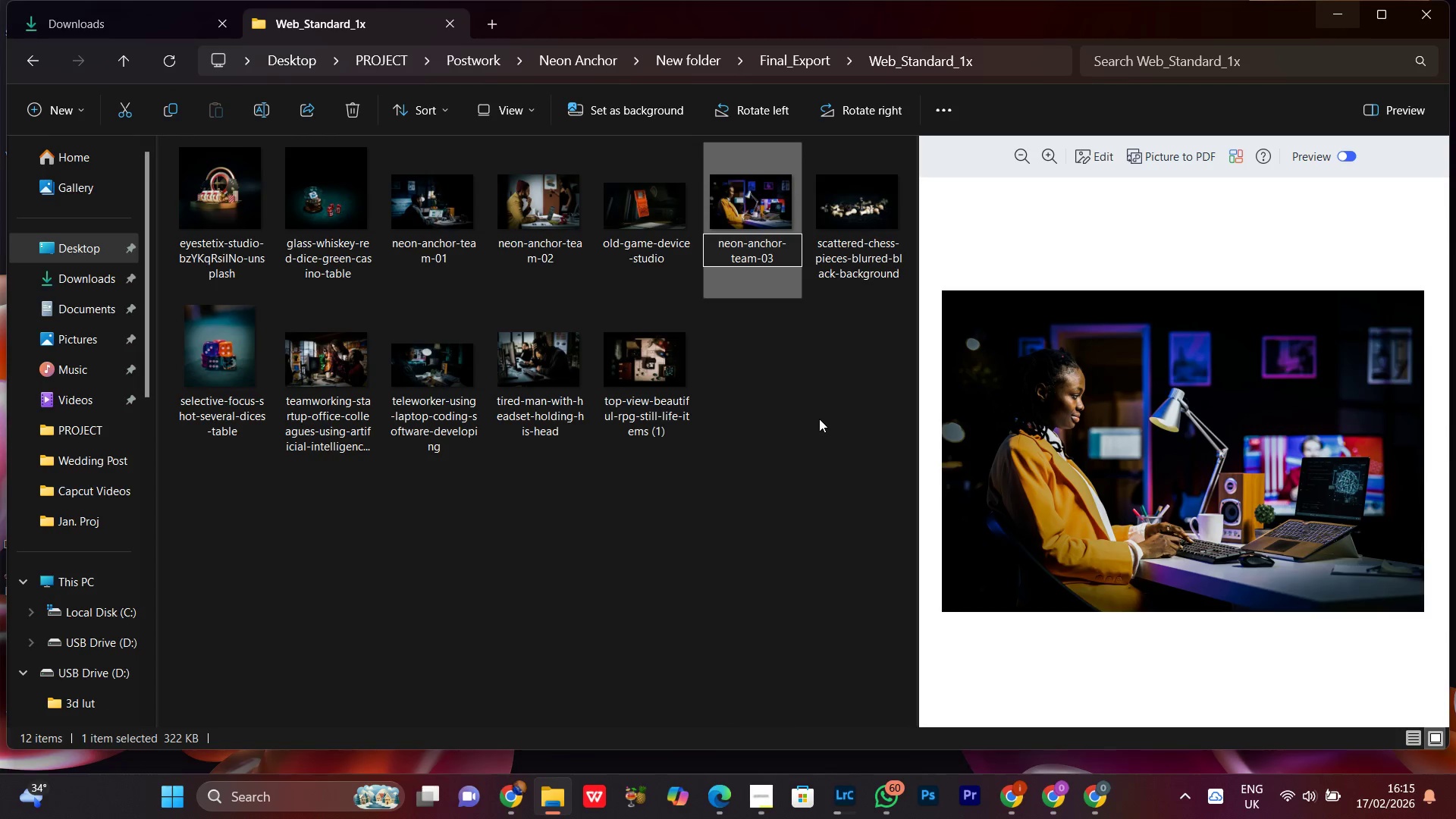 
key(Enter)
 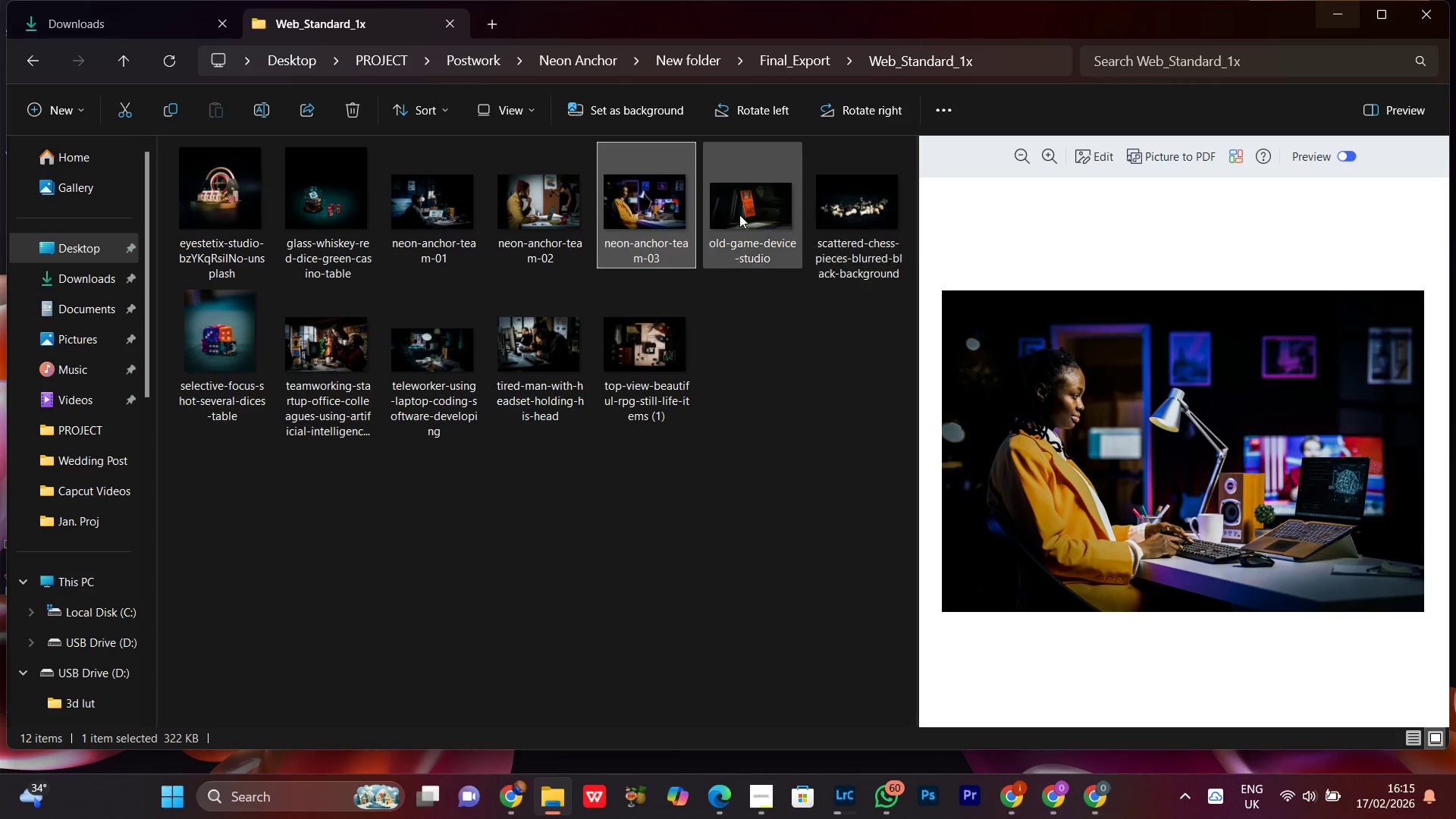 
left_click([849, 217])
 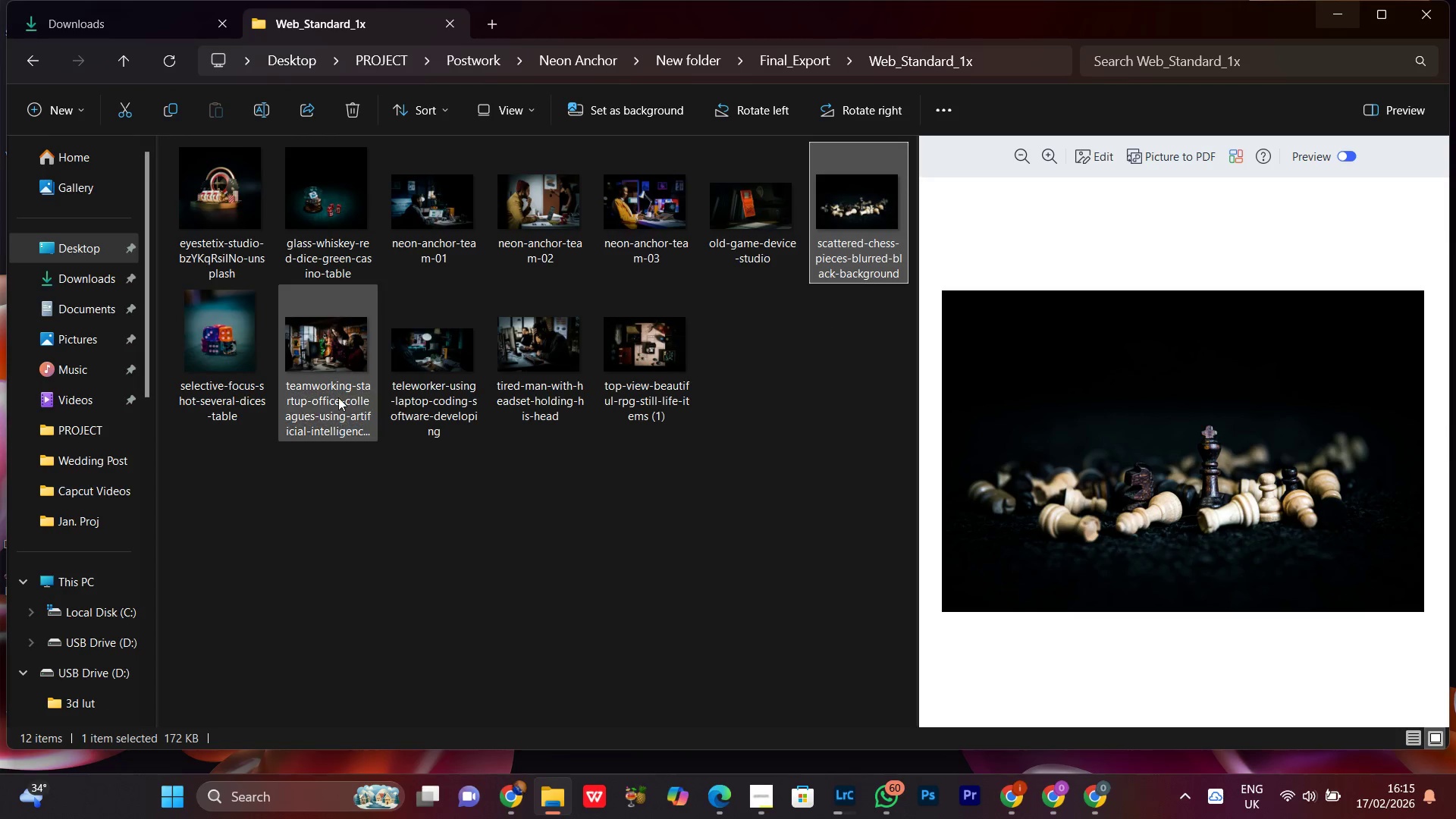 
left_click([338, 397])
 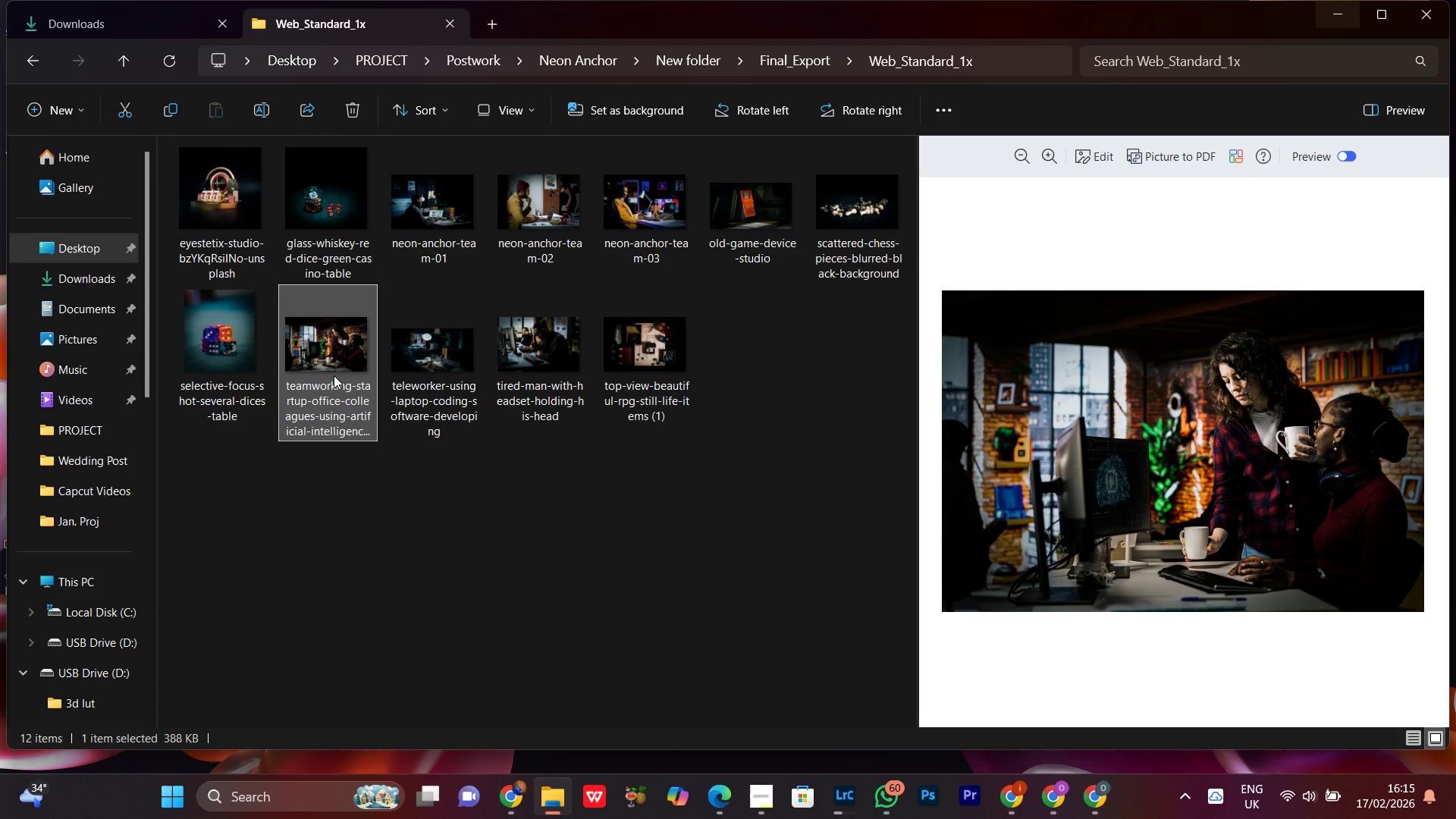 
right_click([334, 375])
 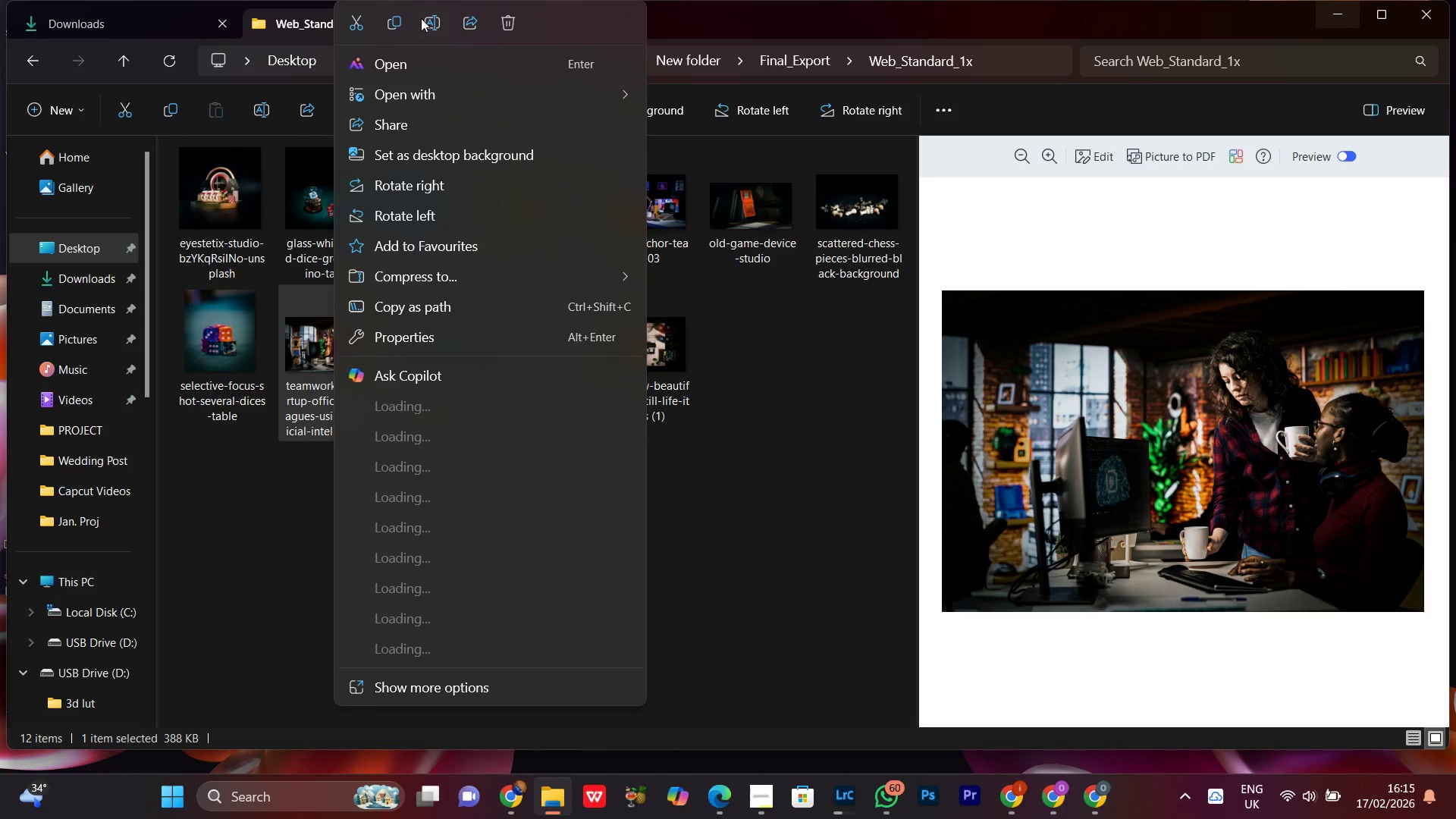 
left_click([431, 24])
 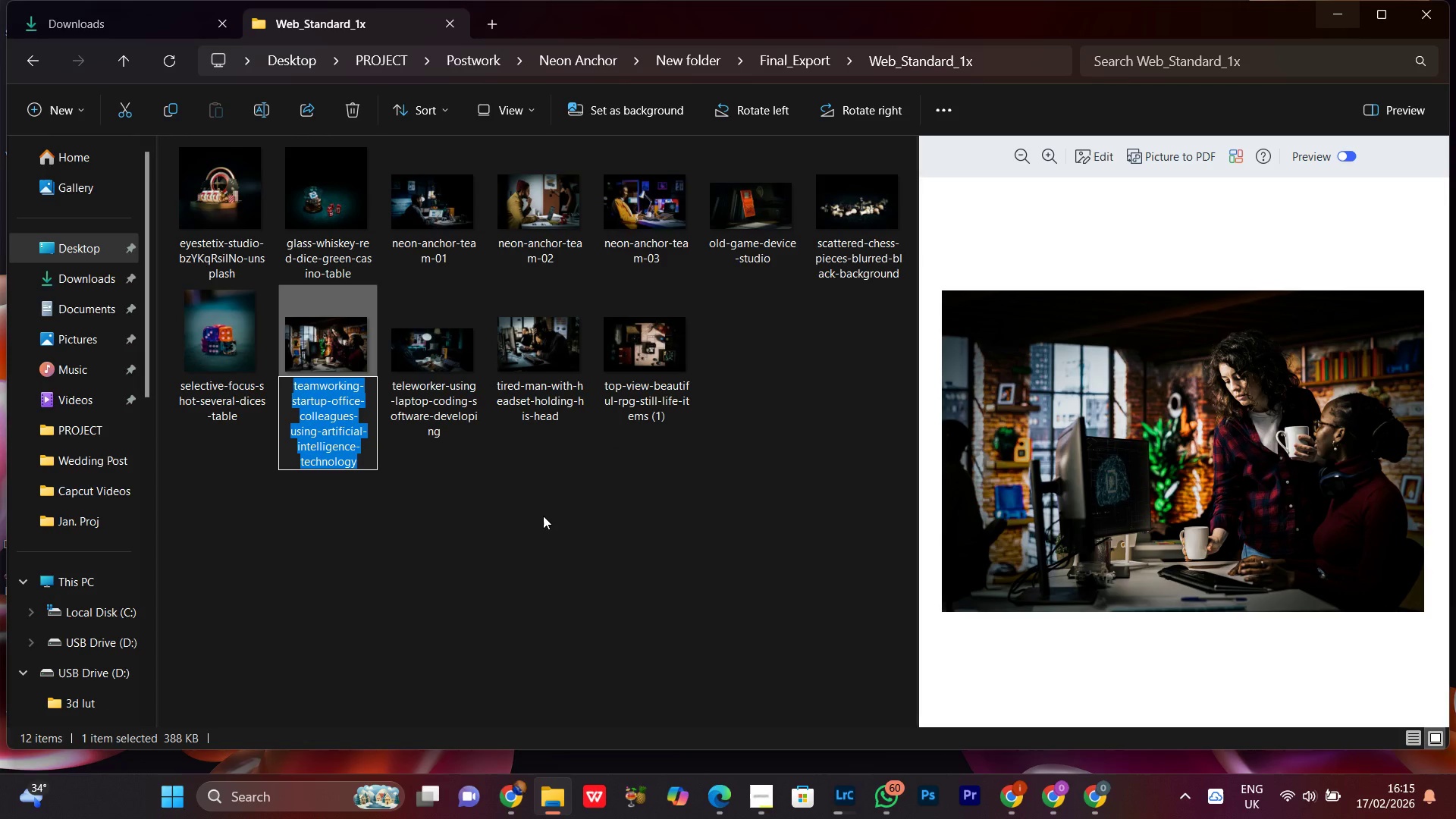 
key(Control+V)
 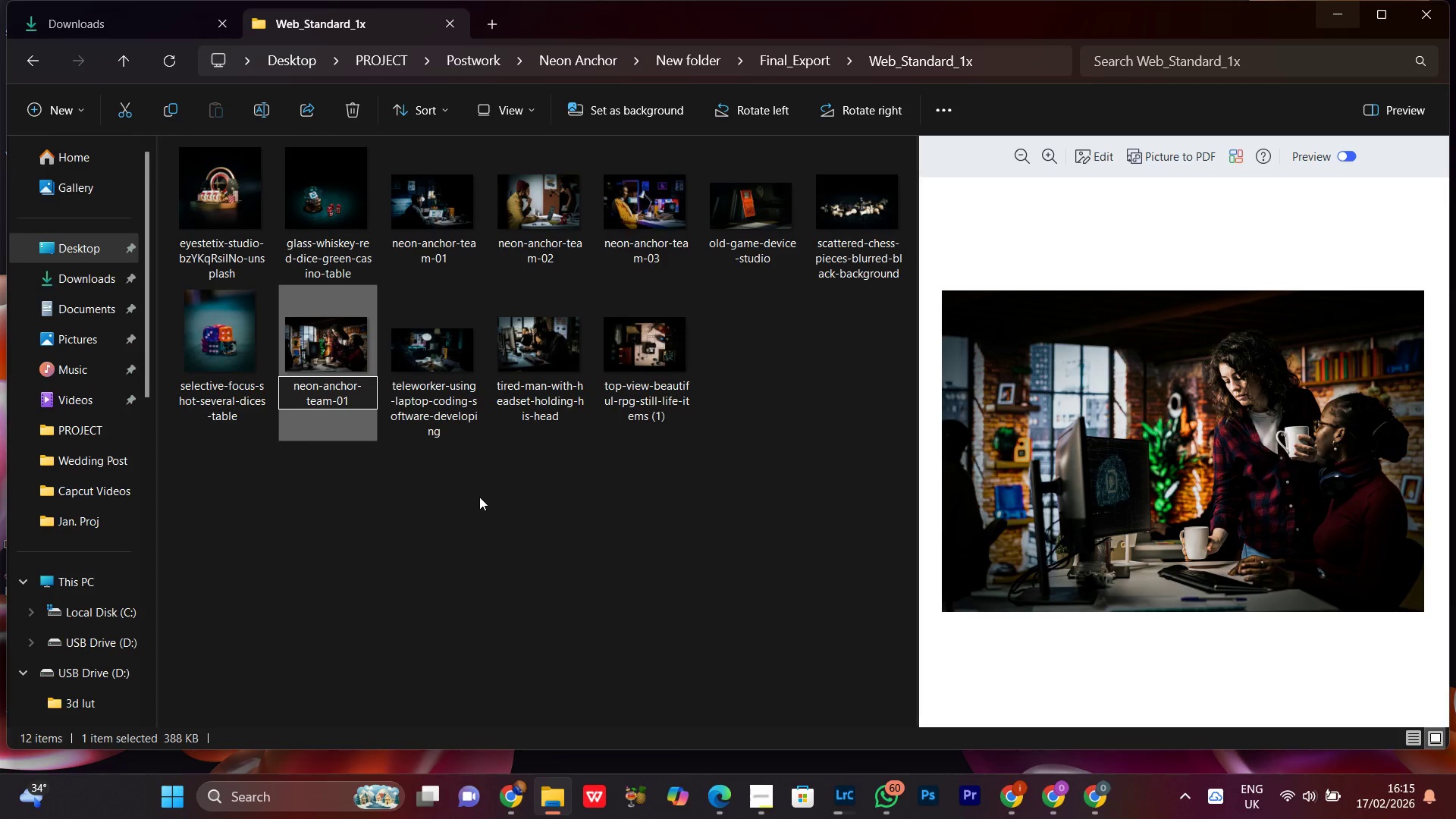 
key(Backspace)
 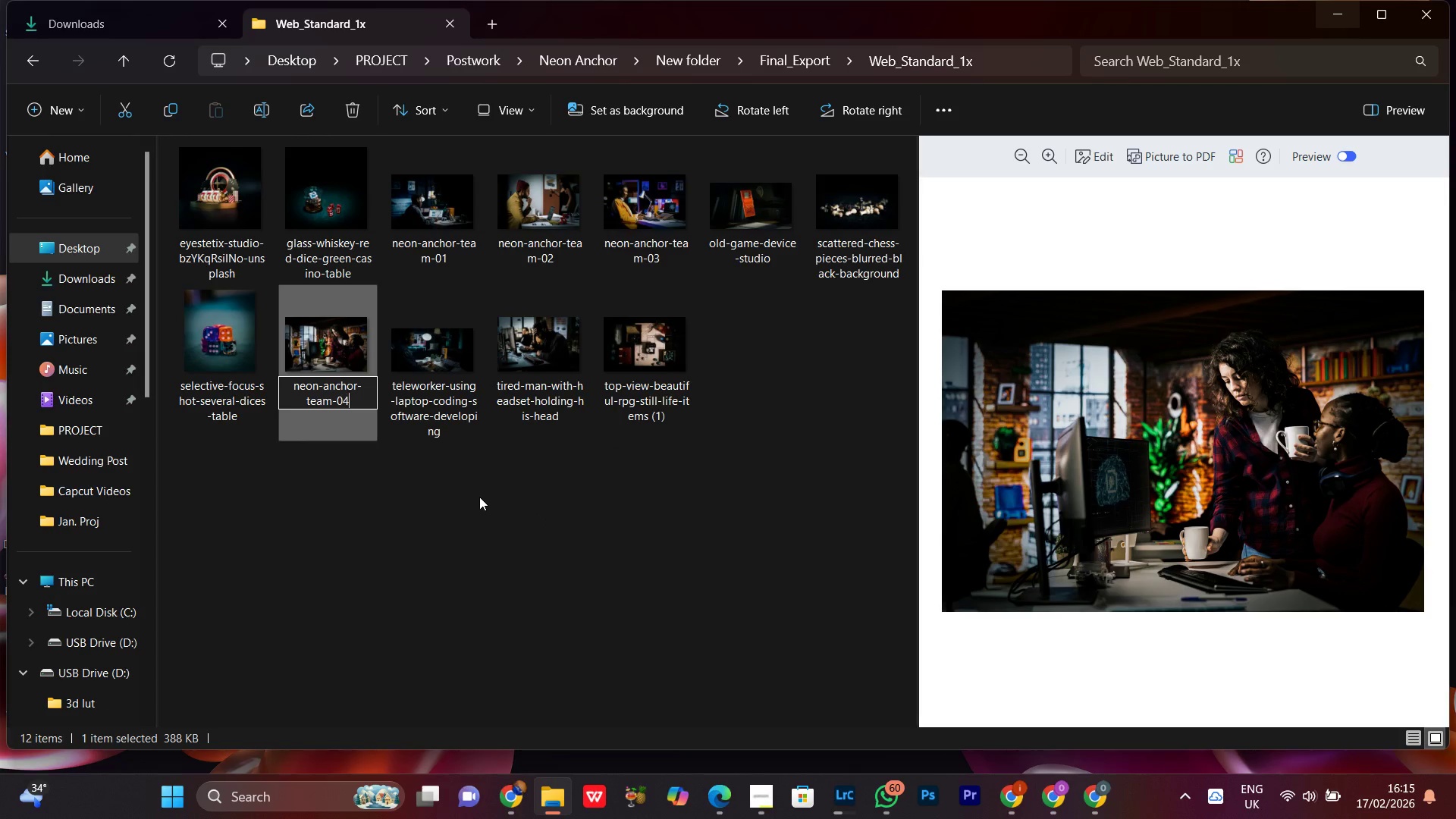 
key(4)
 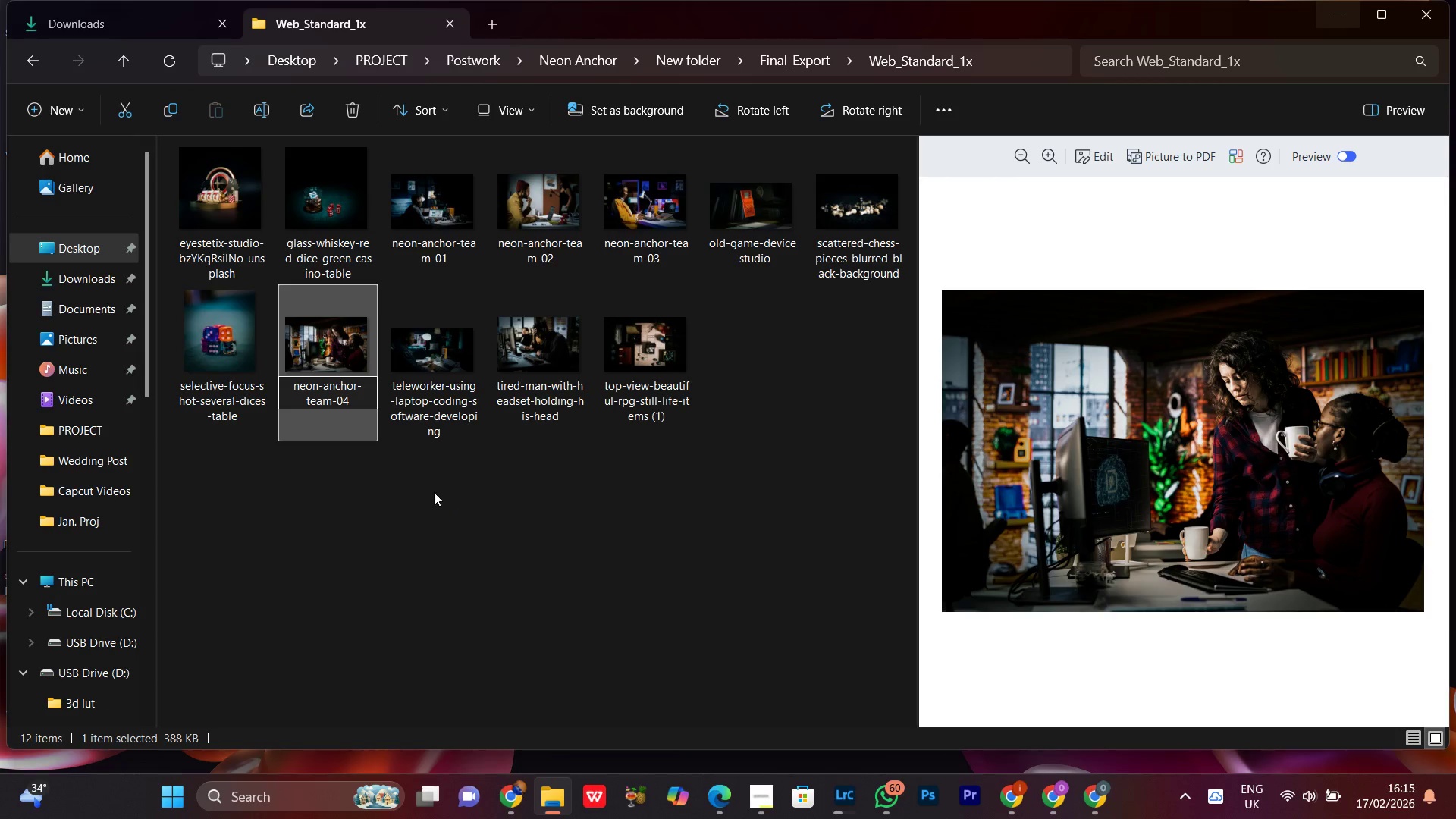 
wait(7.11)
 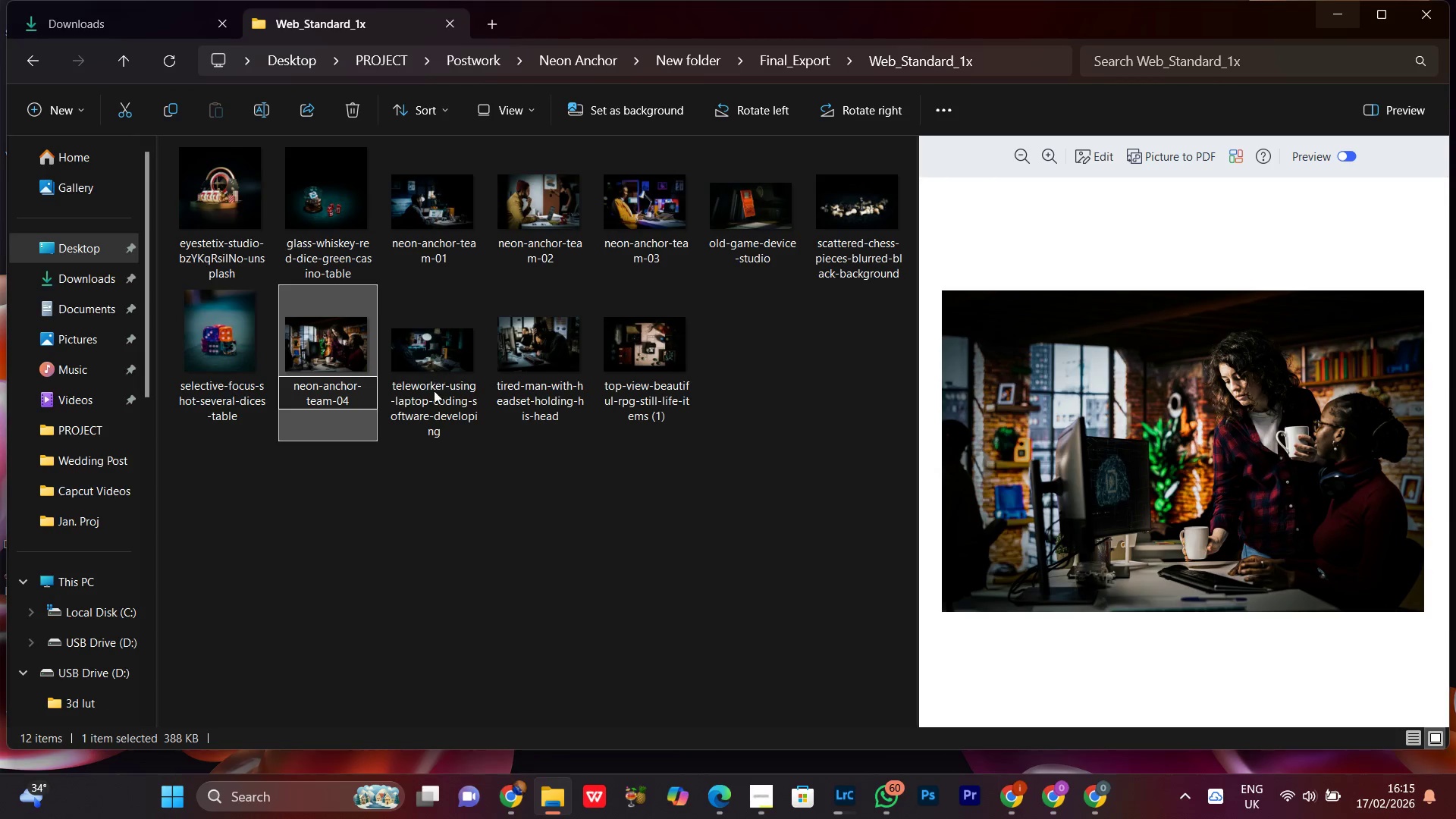 
left_click([431, 569])
 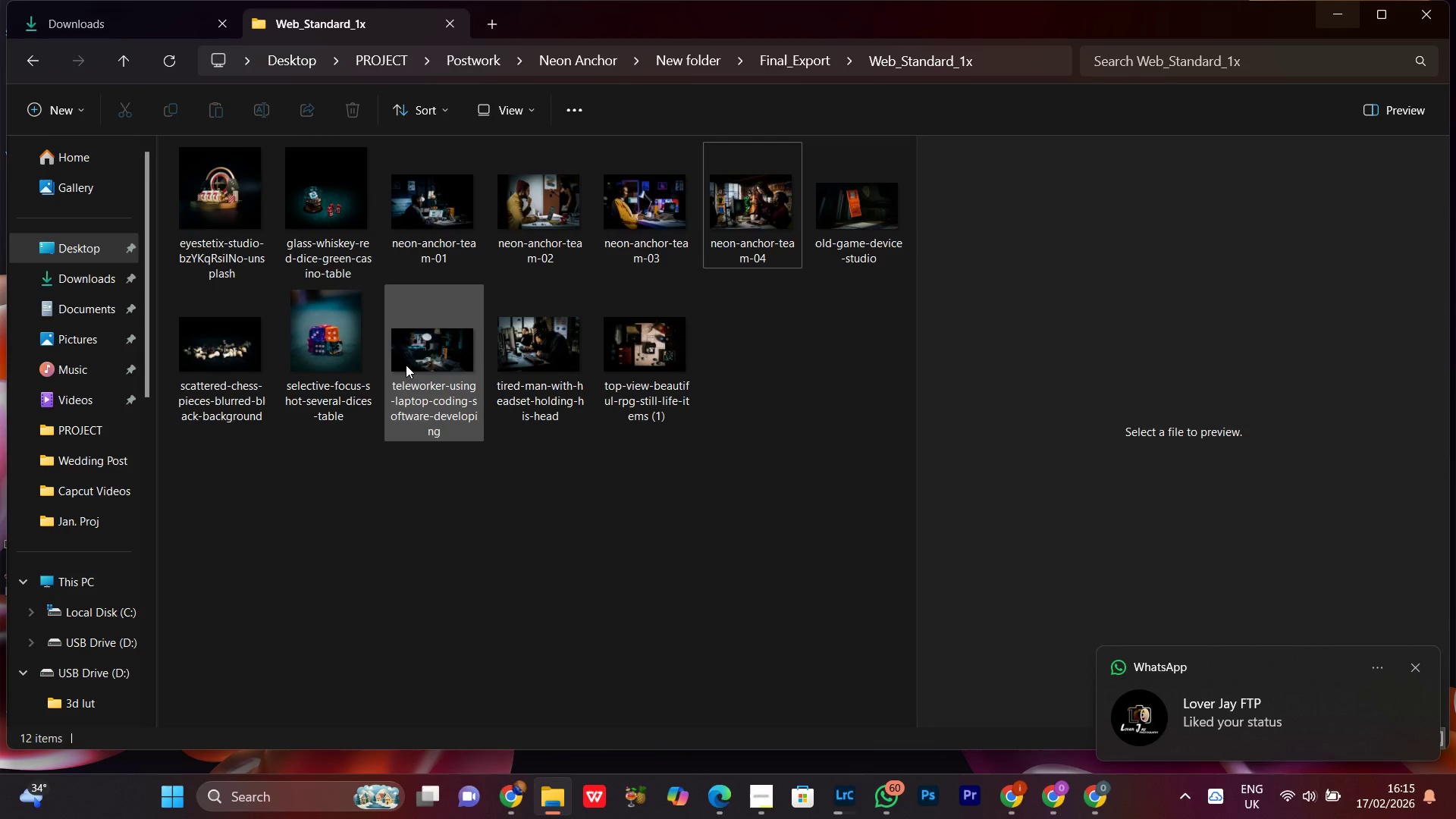 
left_click([406, 365])
 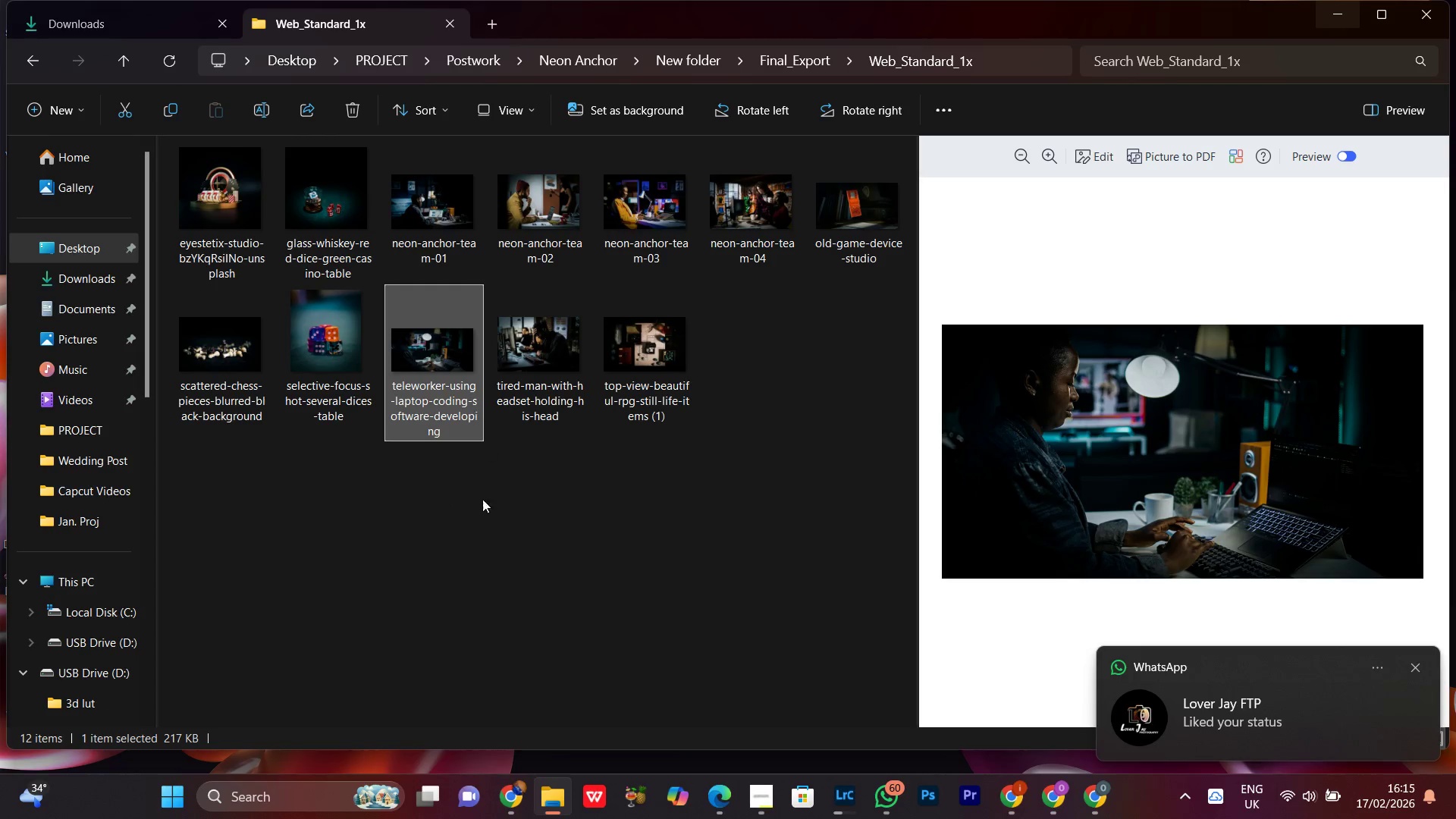 
right_click([425, 338])
 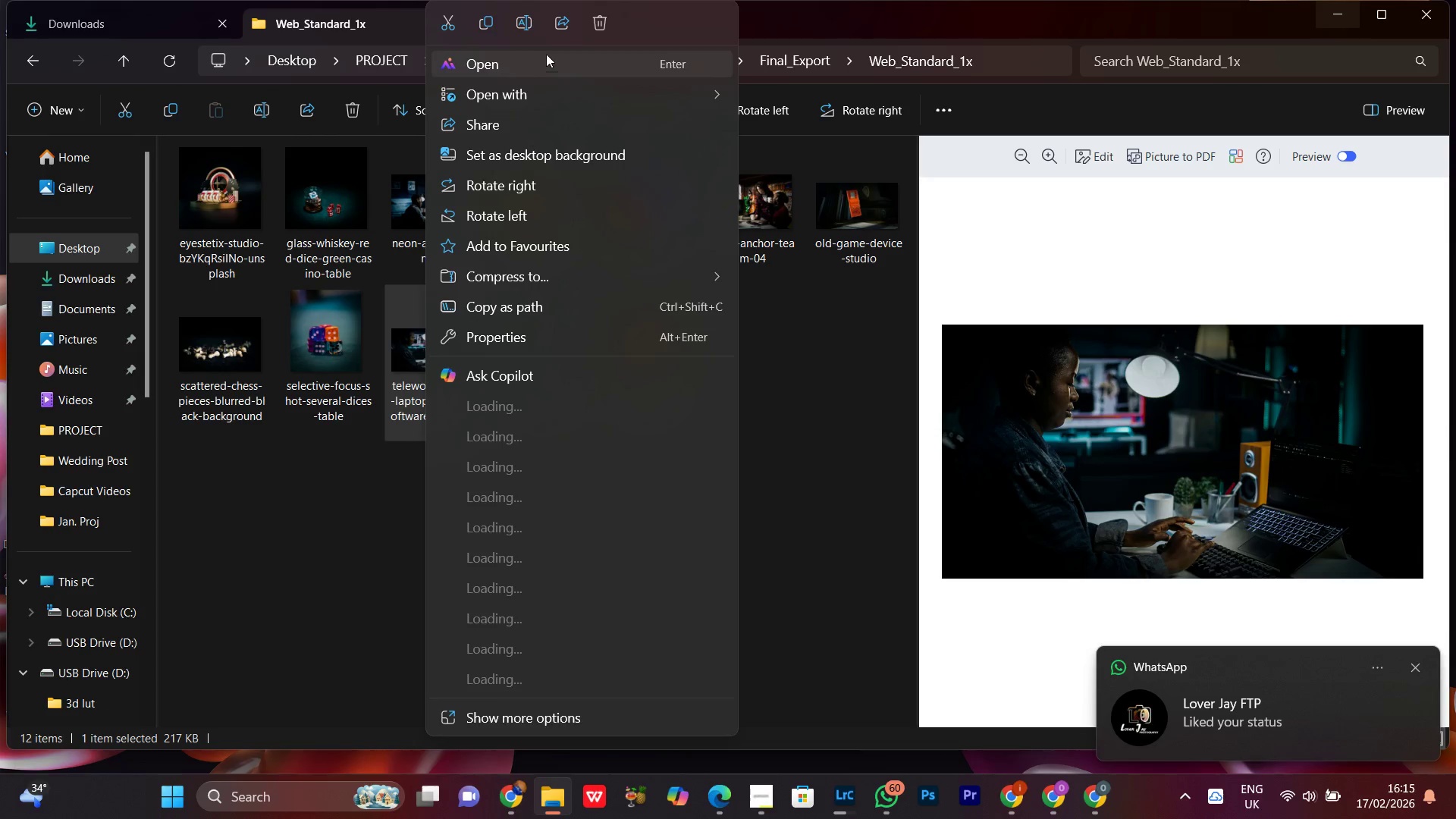 
left_click([524, 23])
 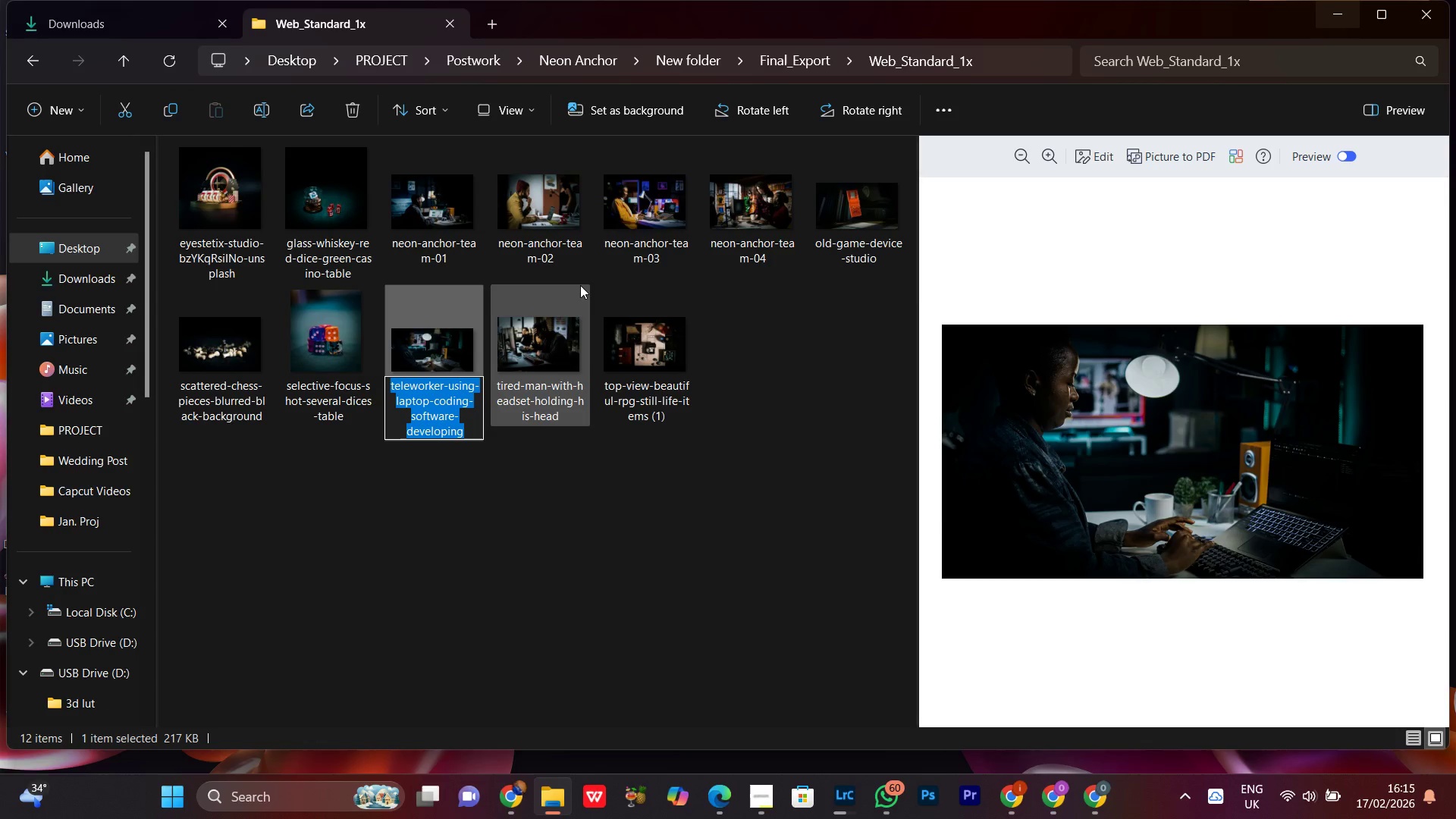 
key(Control+V)
 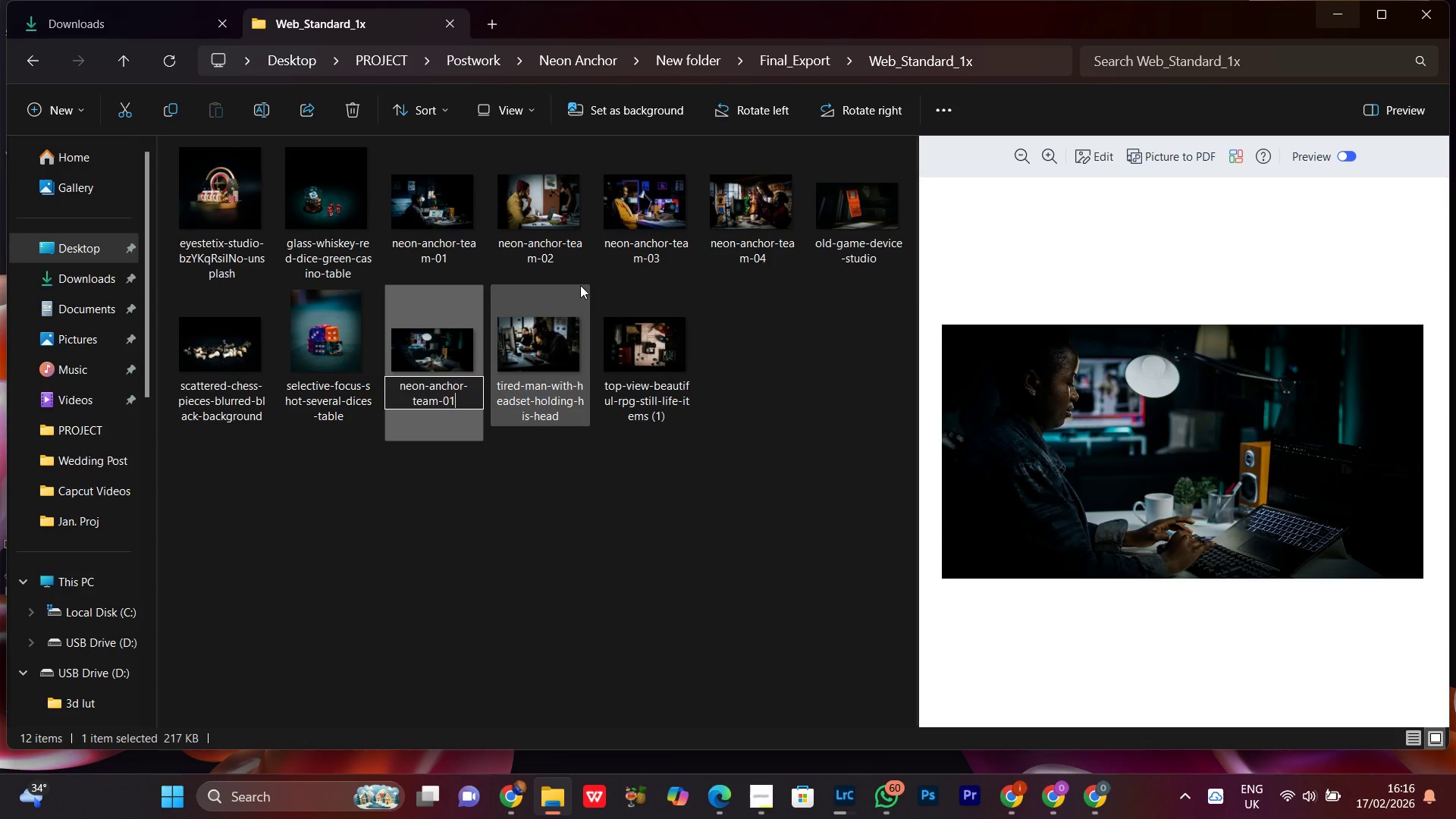 
key(Backspace)
 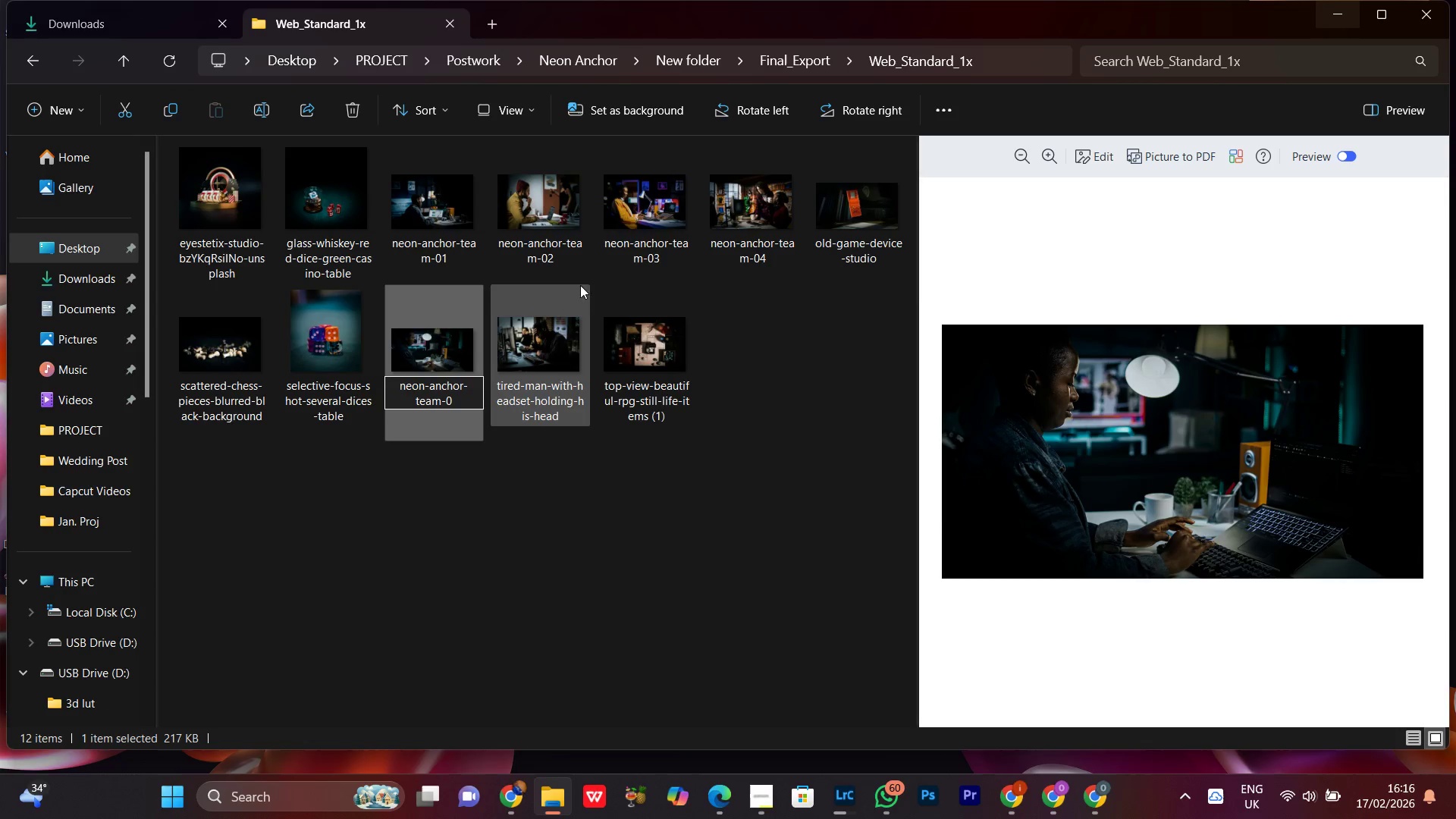 
key(5)
 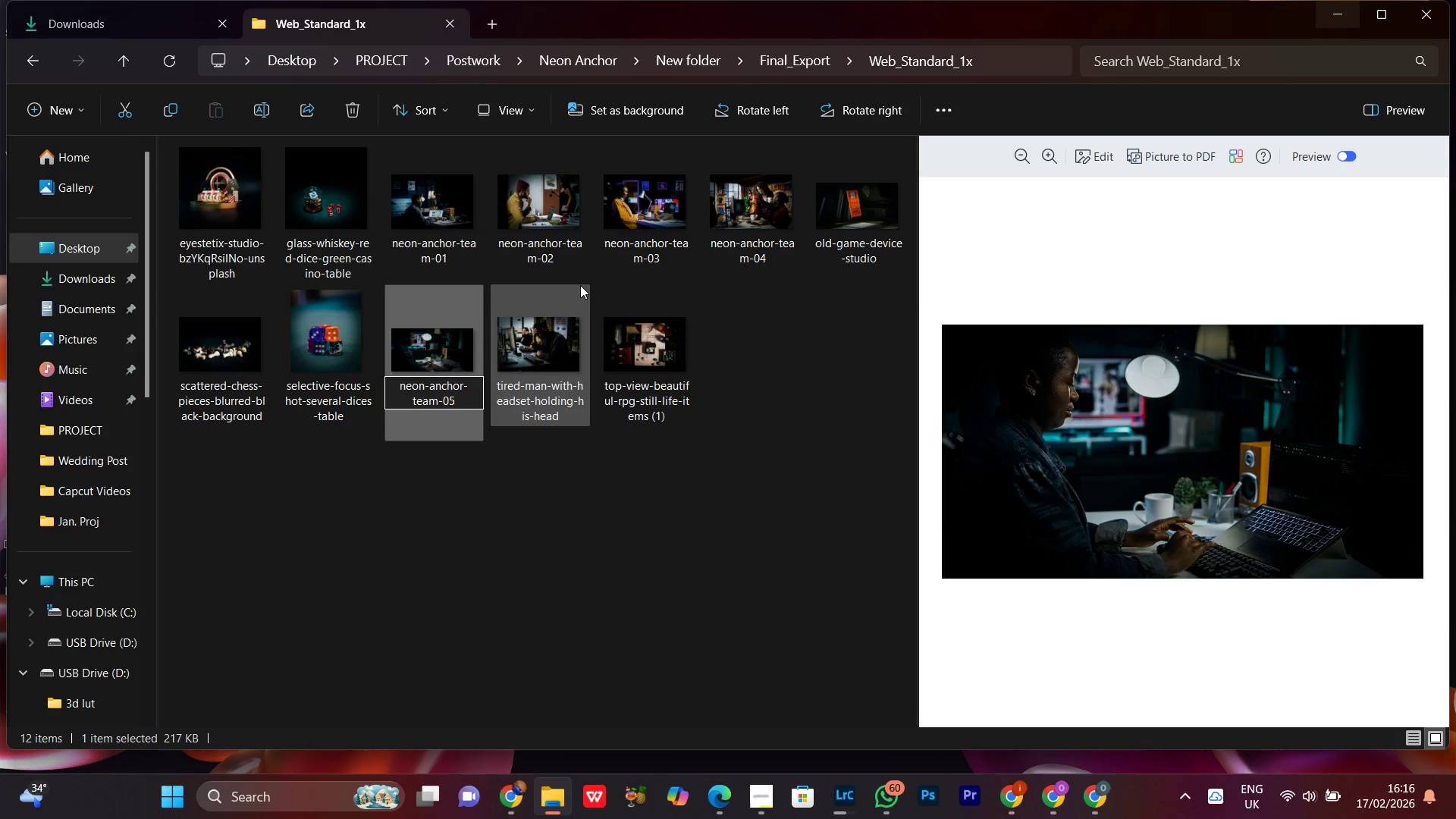 
key(Enter)
 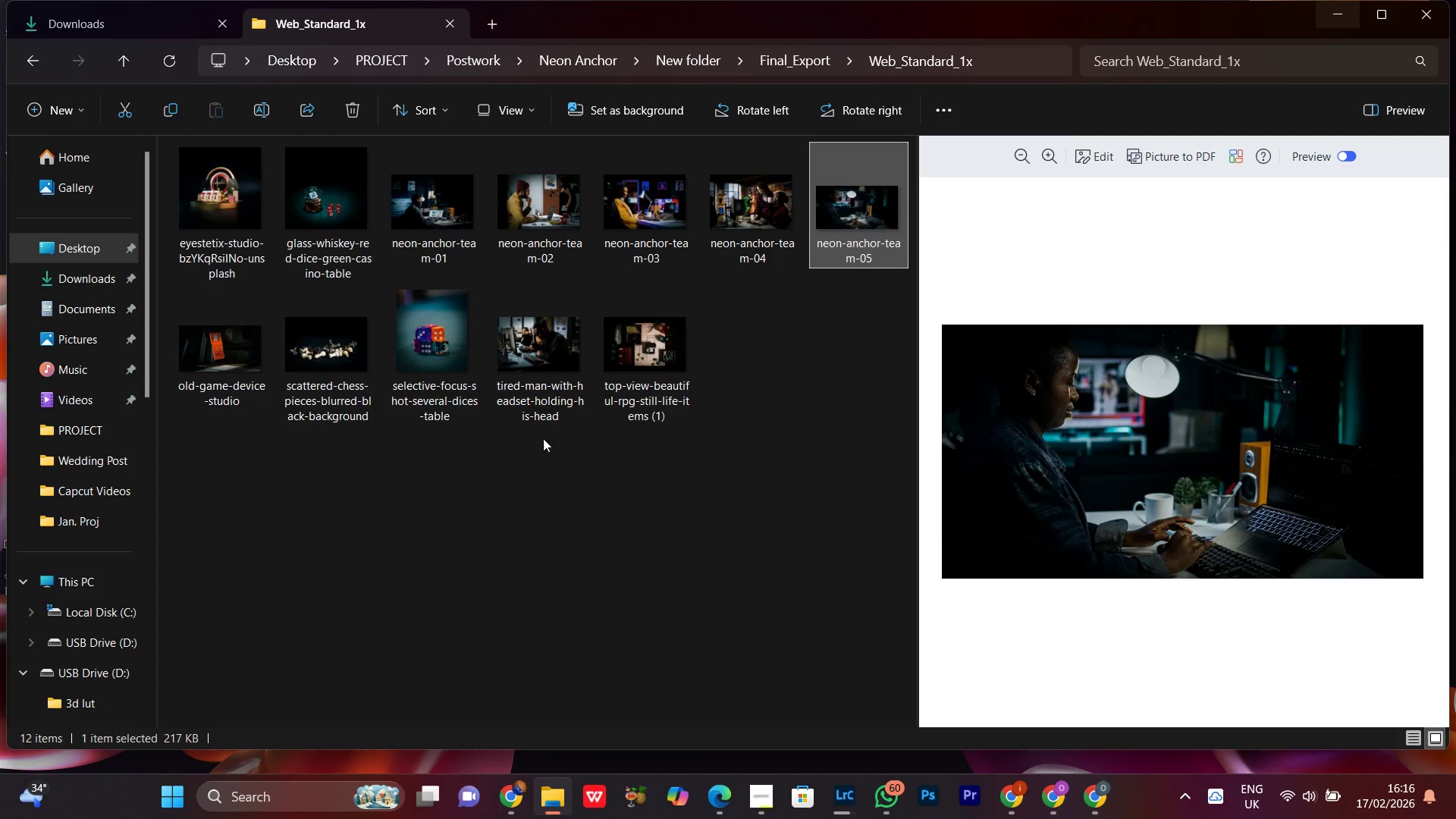 
left_click([533, 337])
 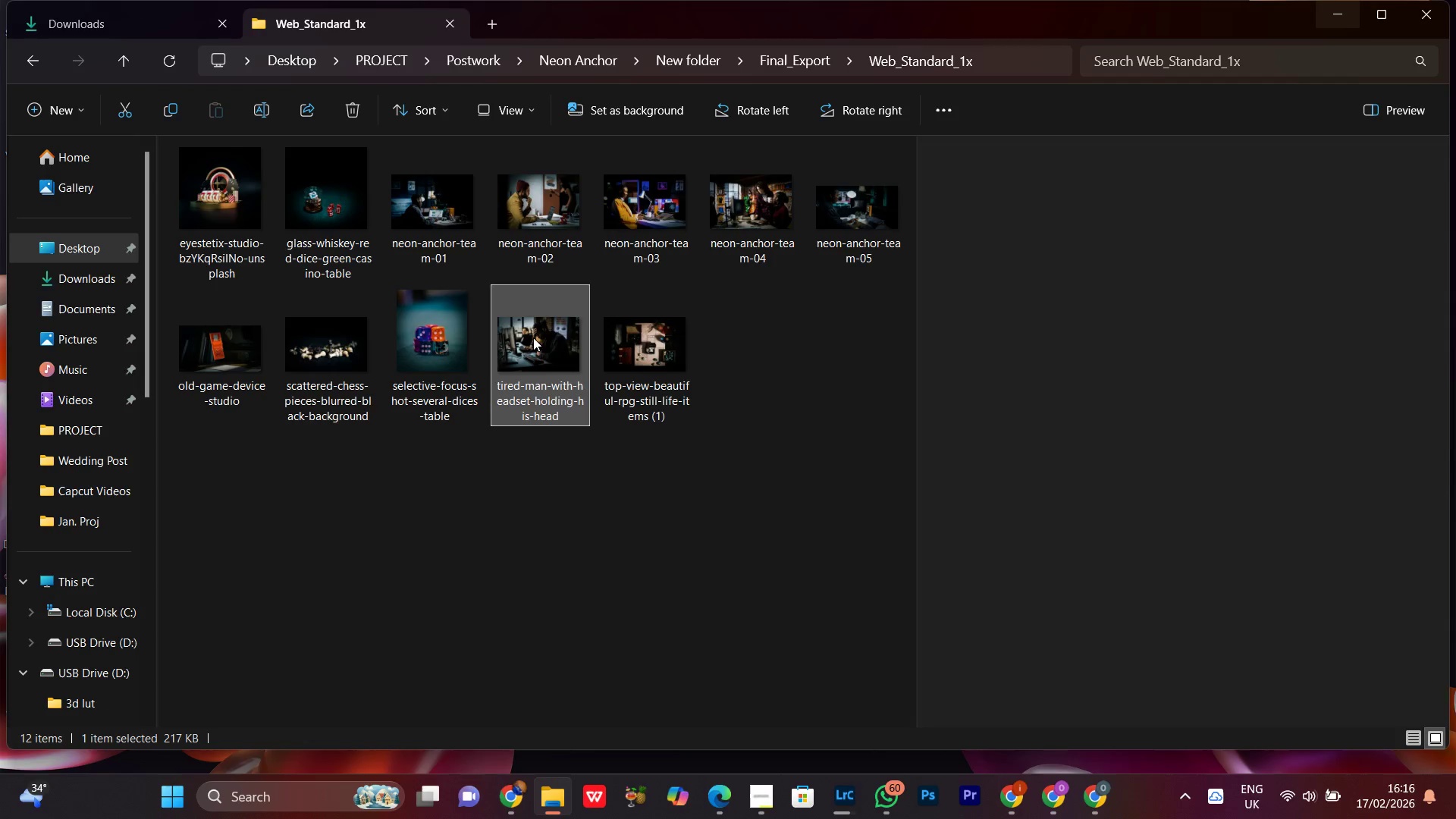 
right_click([533, 337])
 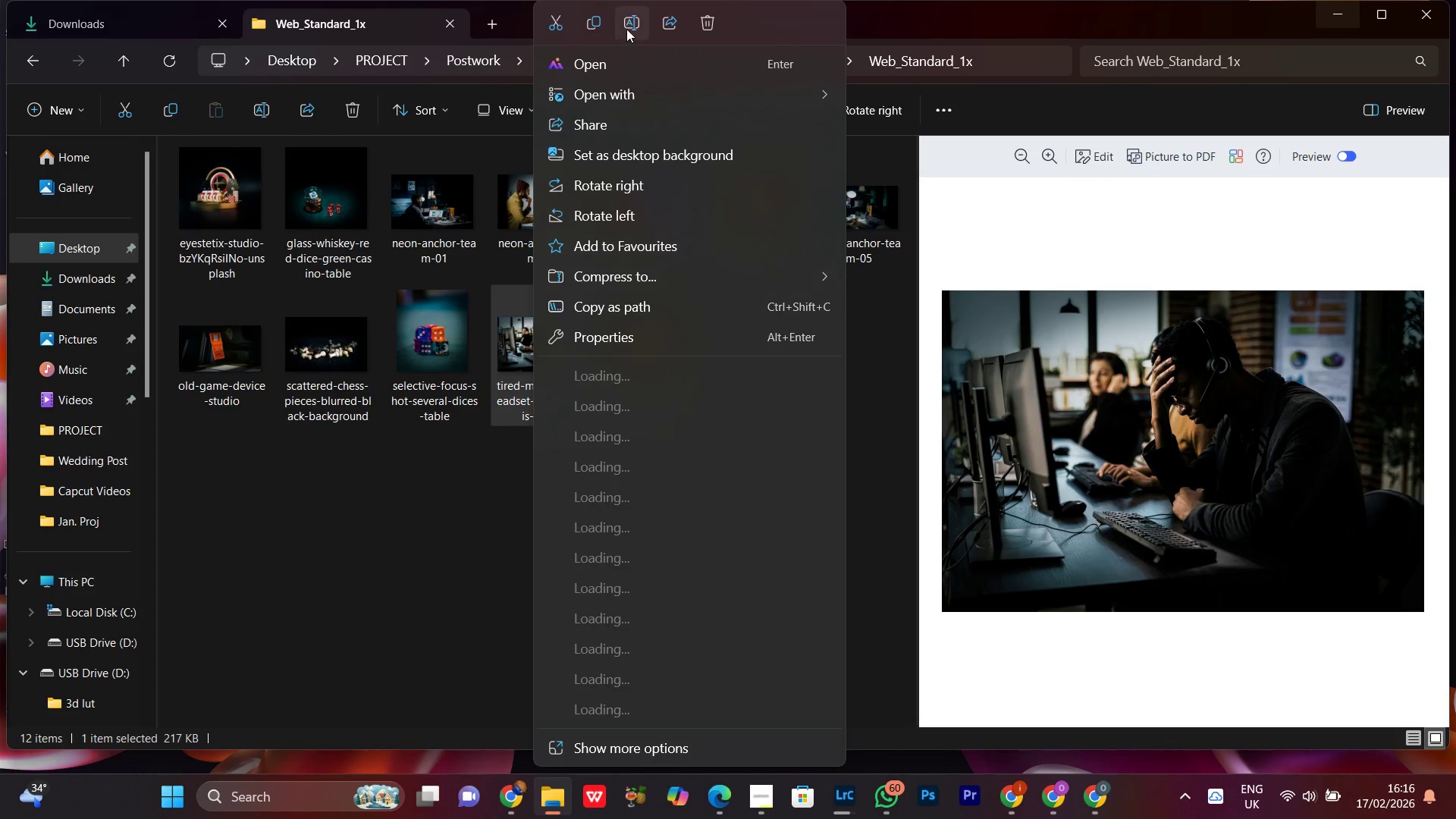 
left_click([630, 26])
 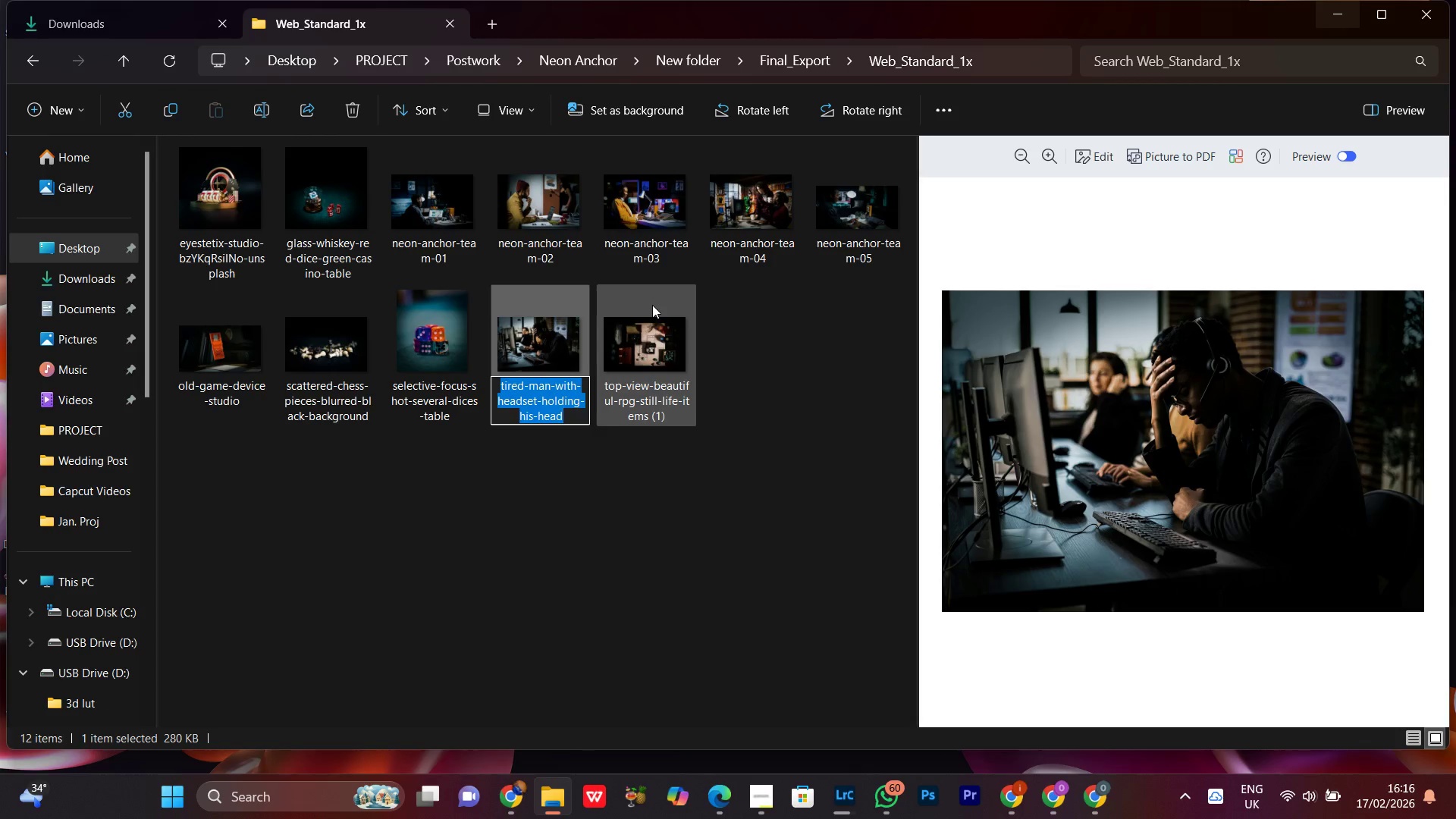 
key(Control+V)
 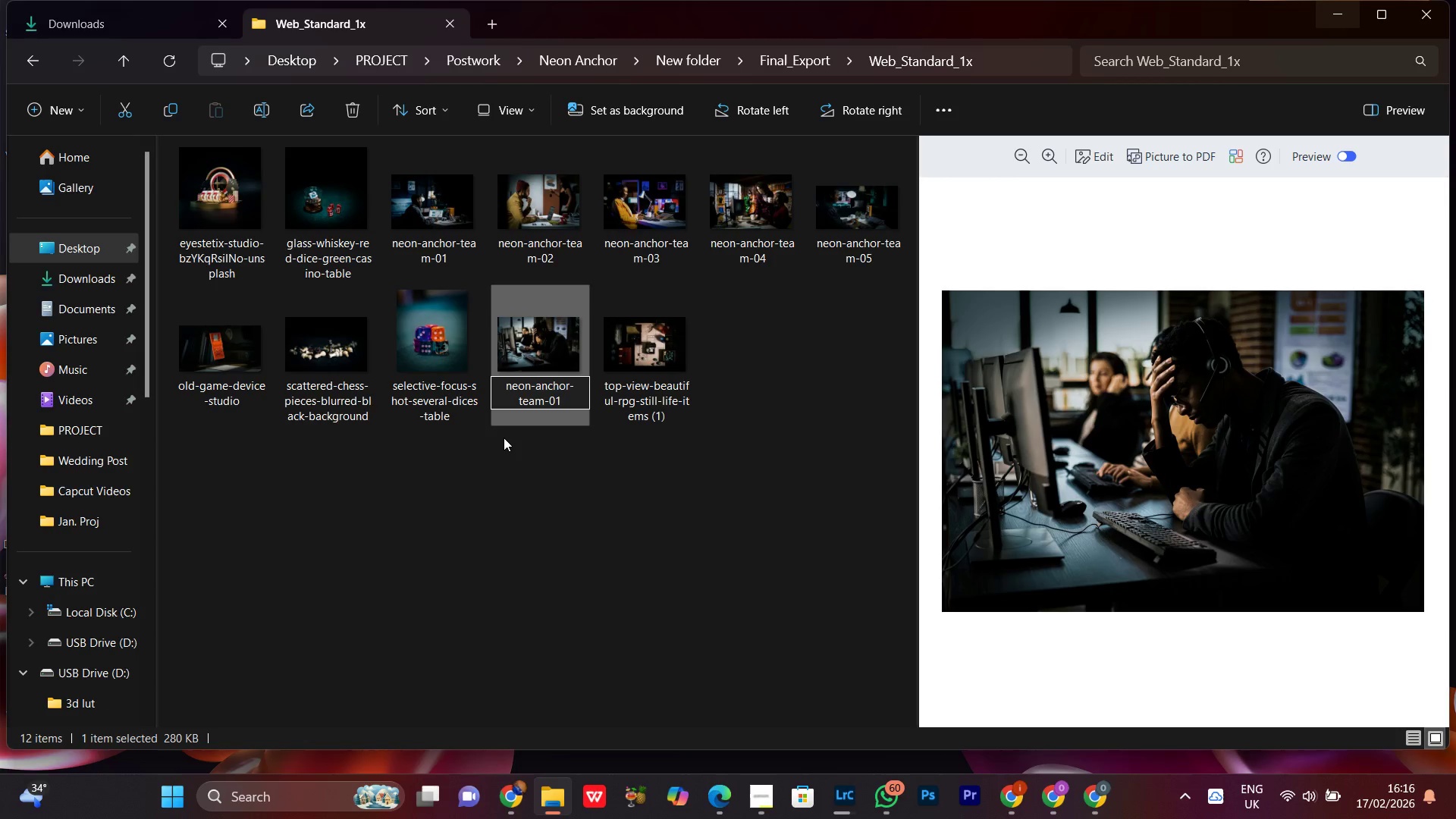 
key(Backspace)
 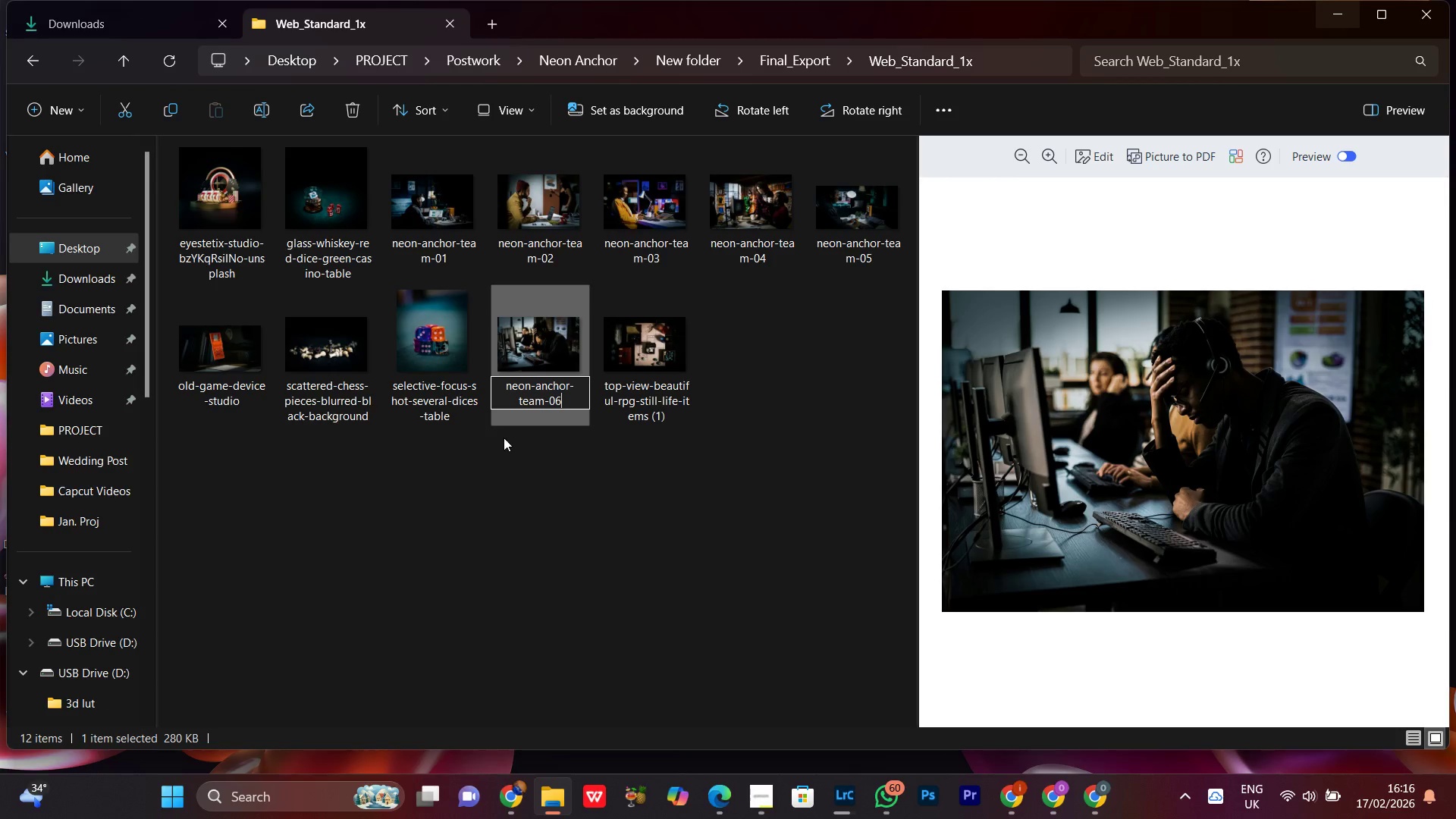 
key(6)
 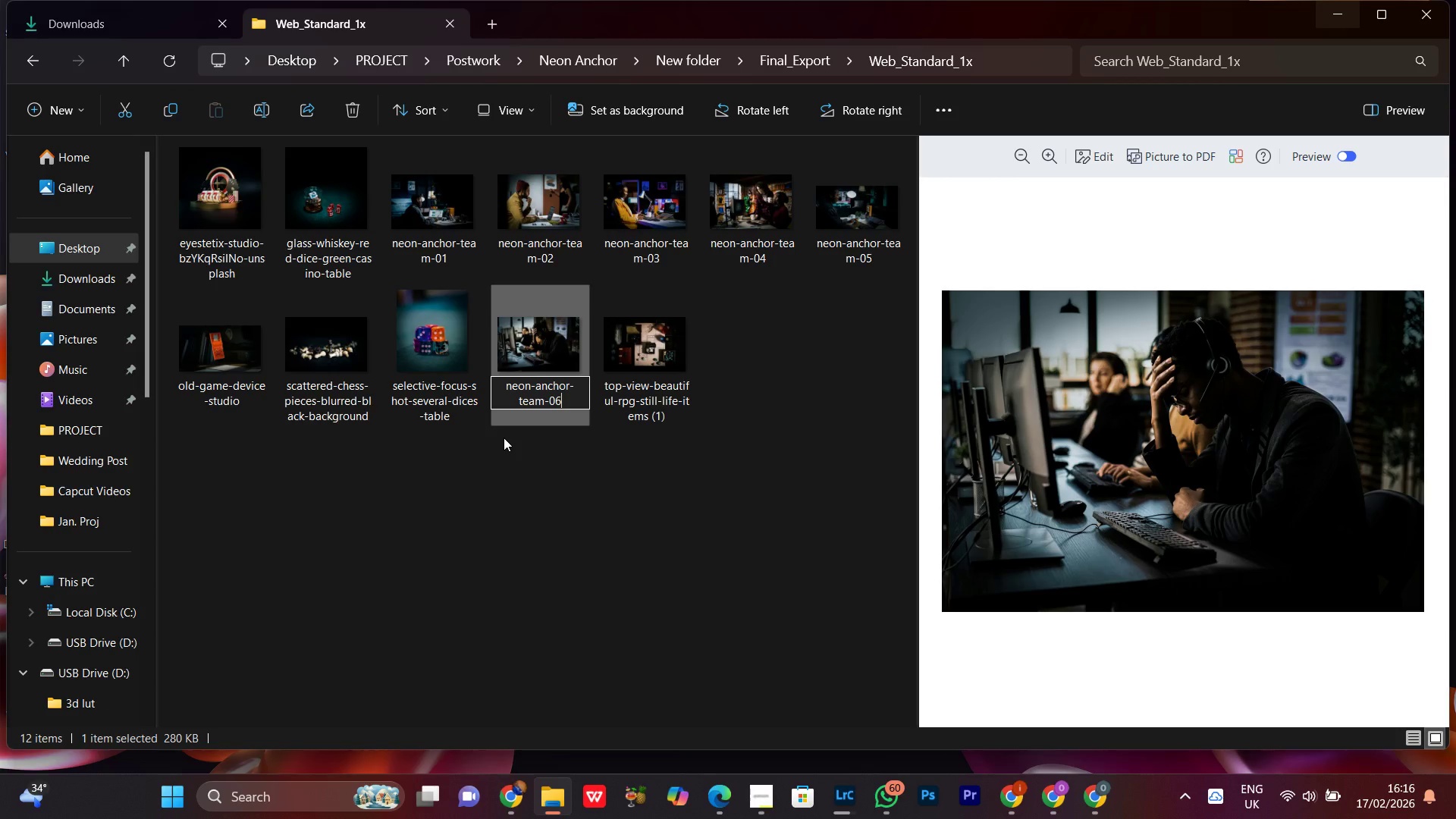 
key(Enter)
 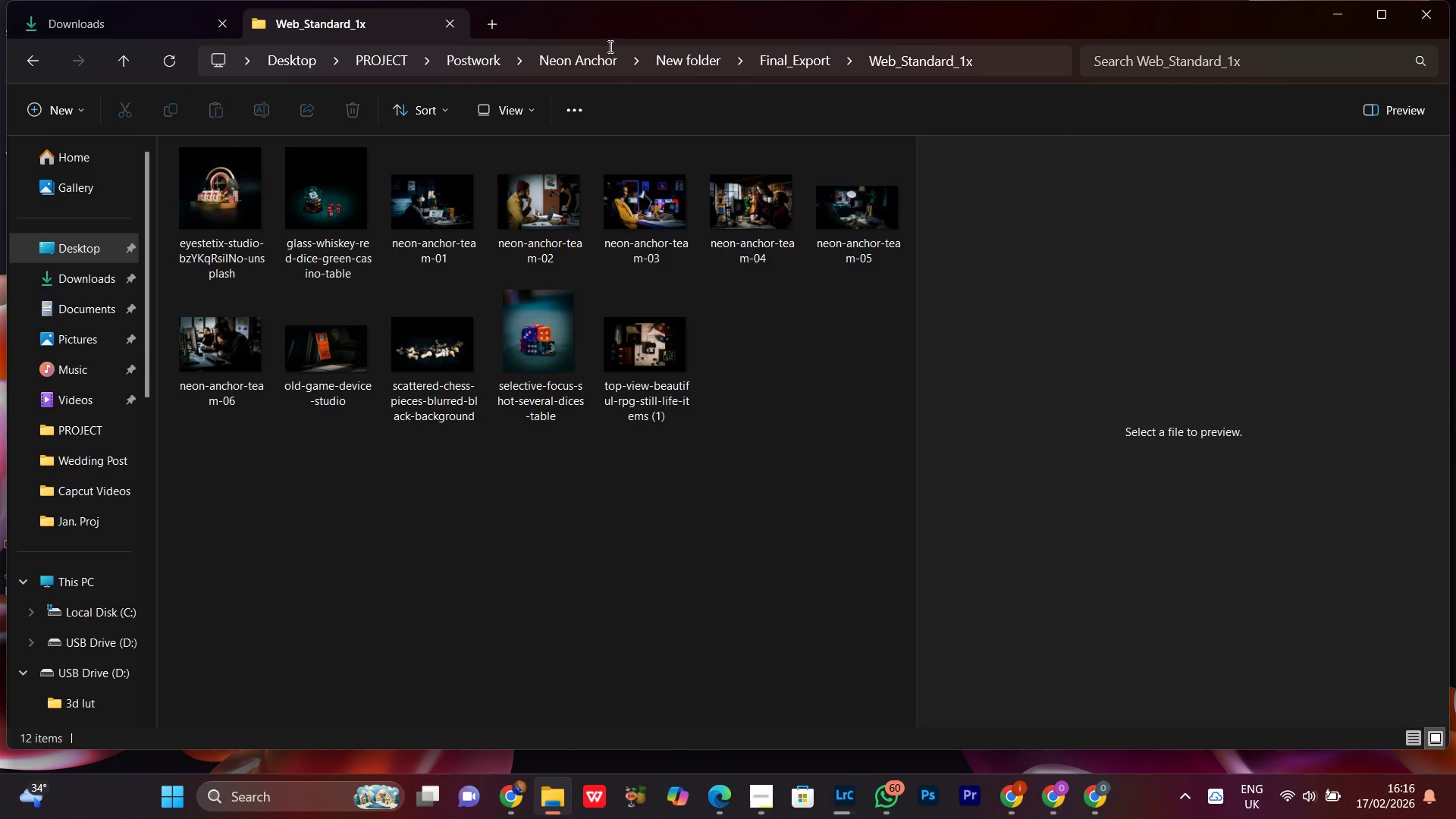 
left_click([491, 18])
 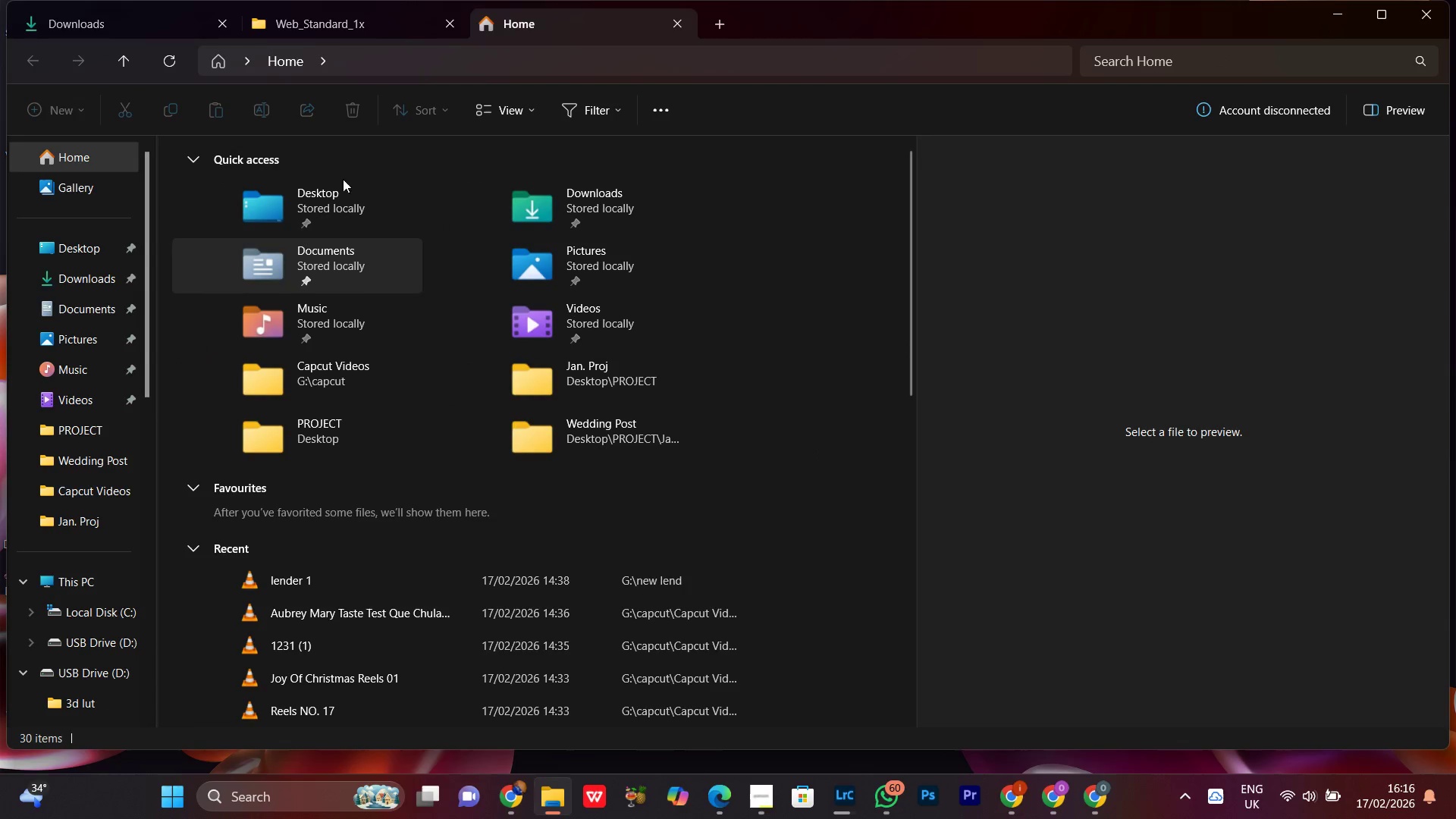 
double_click([324, 211])
 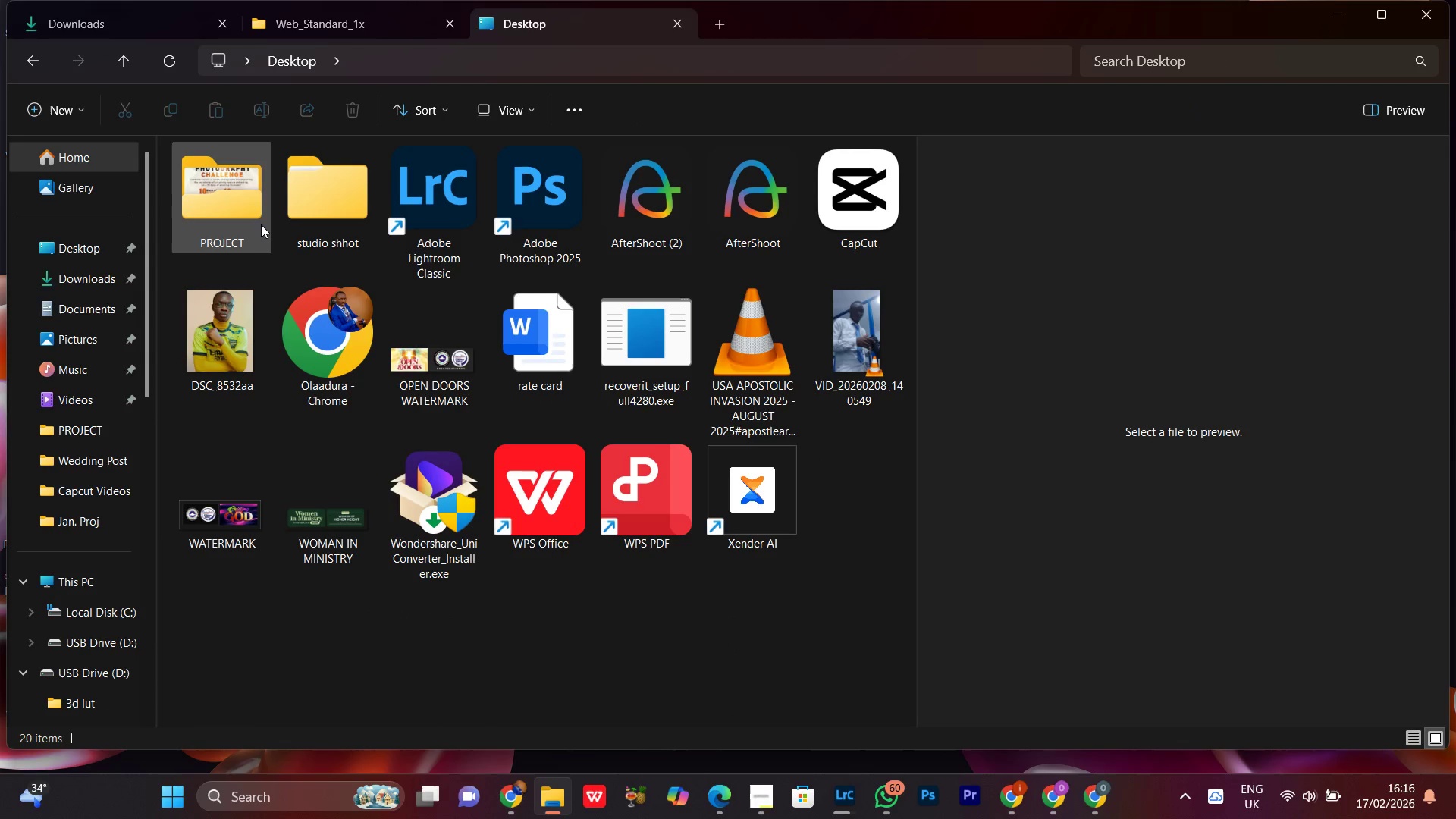 
double_click([243, 206])
 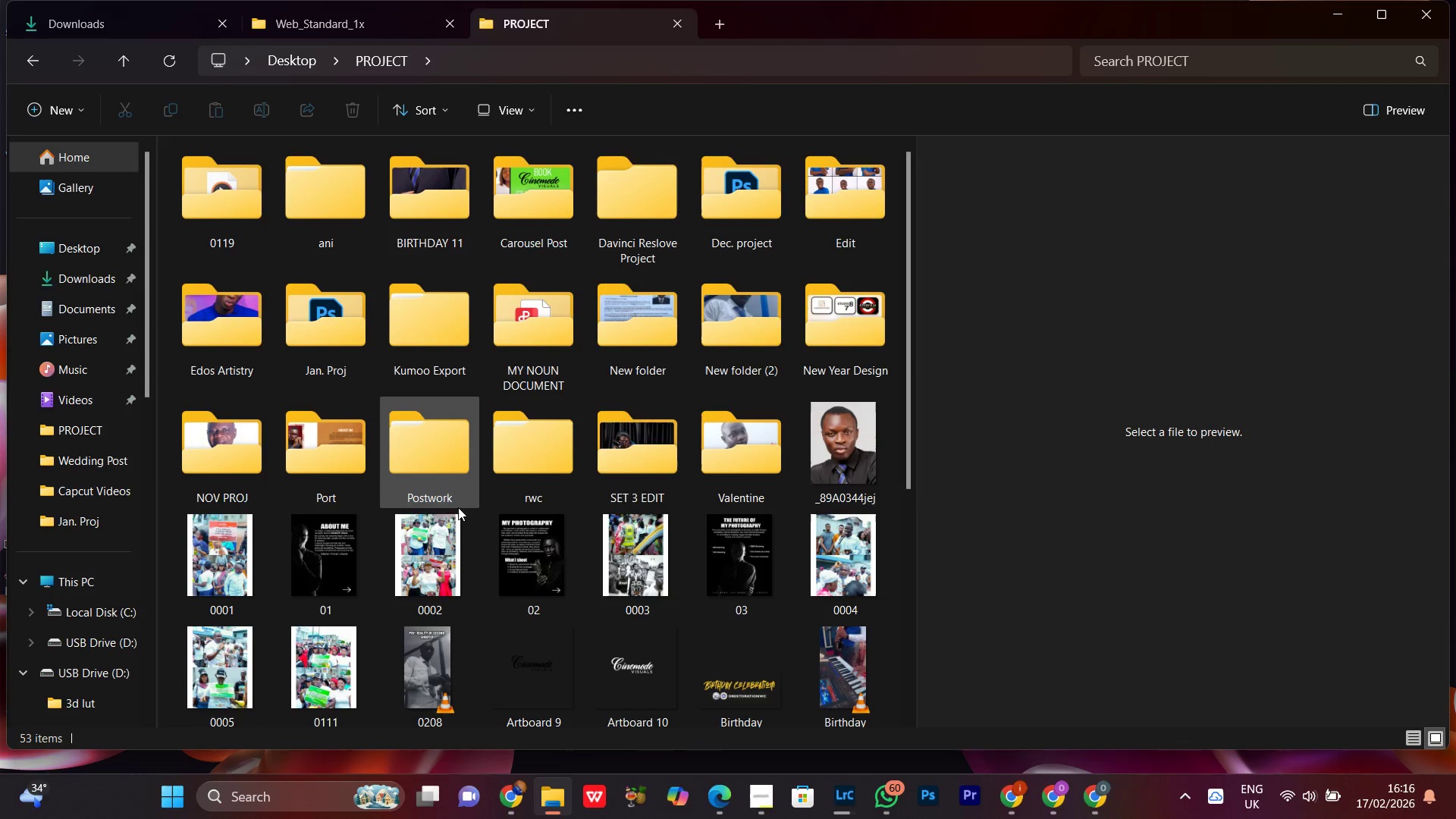 
double_click([431, 461])
 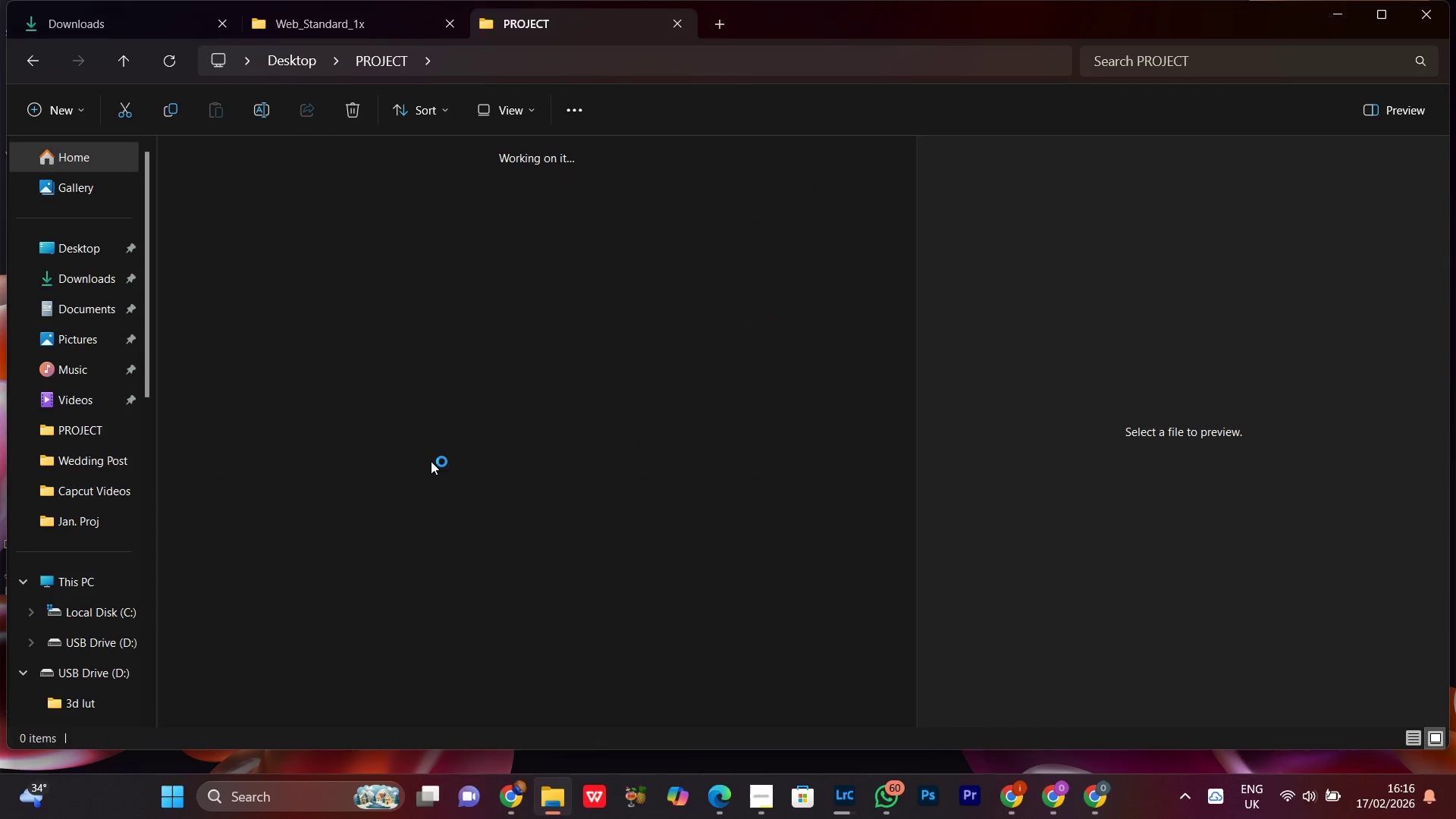 
left_click_drag(start_coordinate=[431, 461], to_coordinate=[438, 407])
 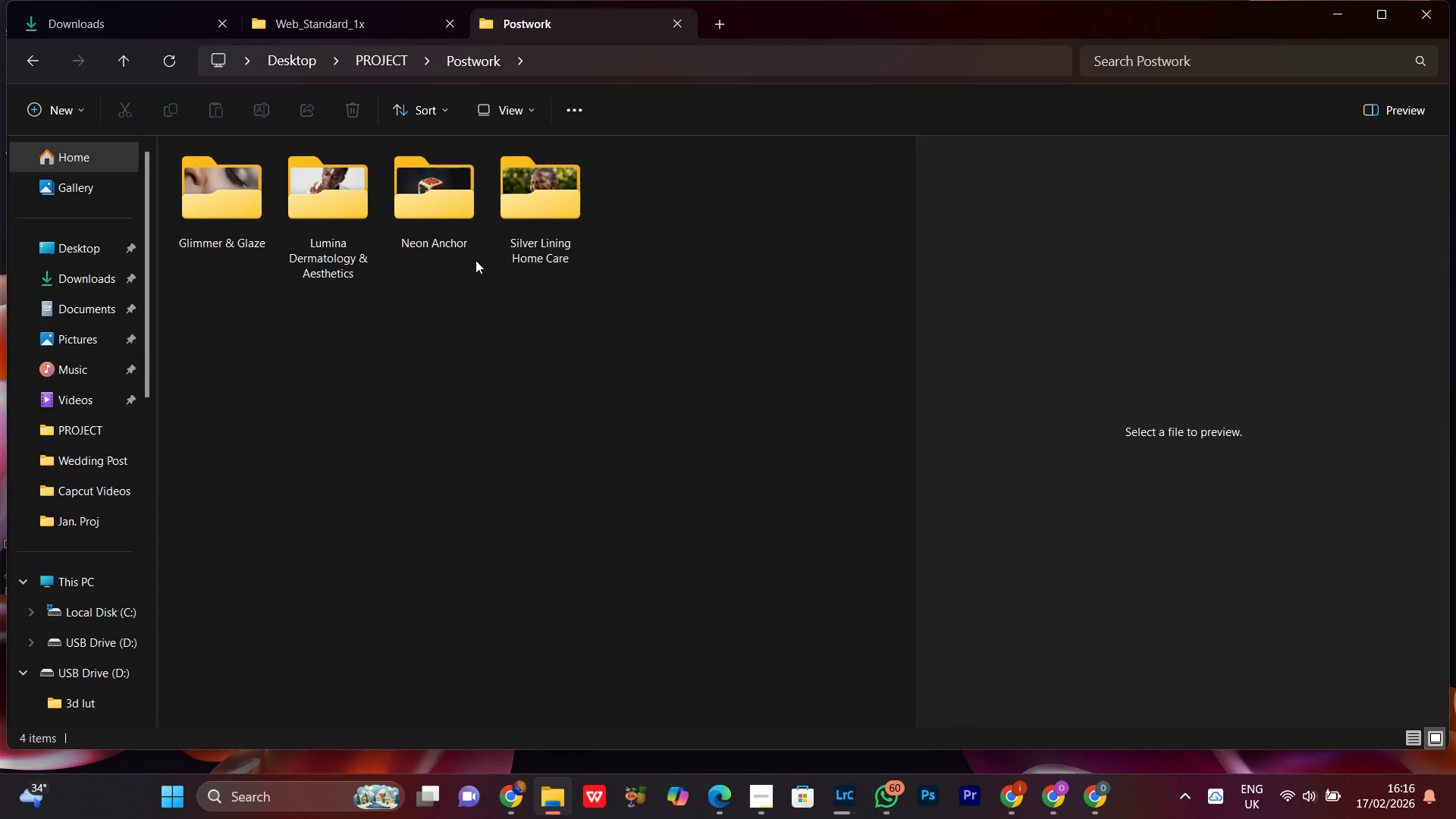 
double_click([463, 224])
 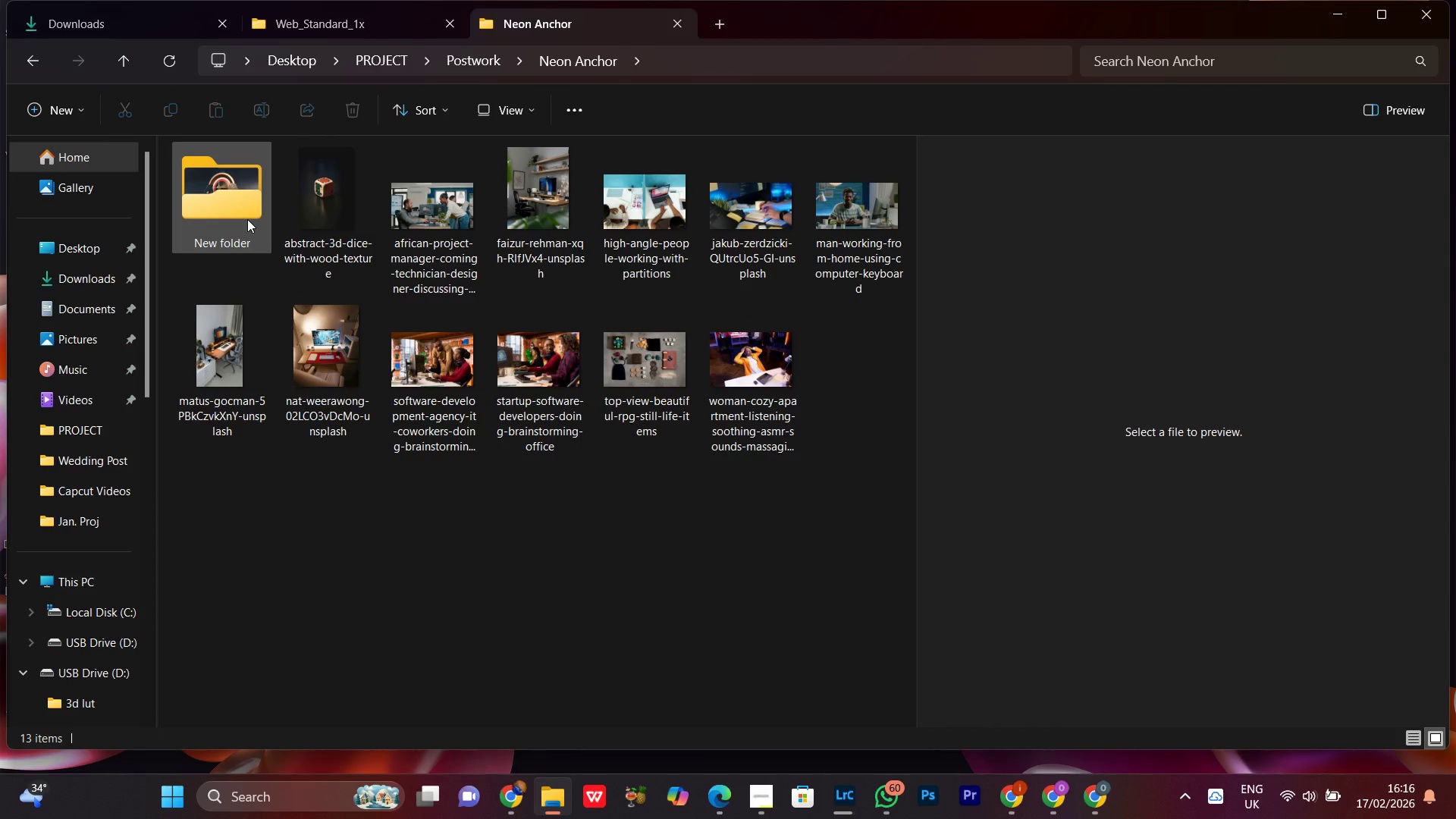 
double_click([247, 219])
 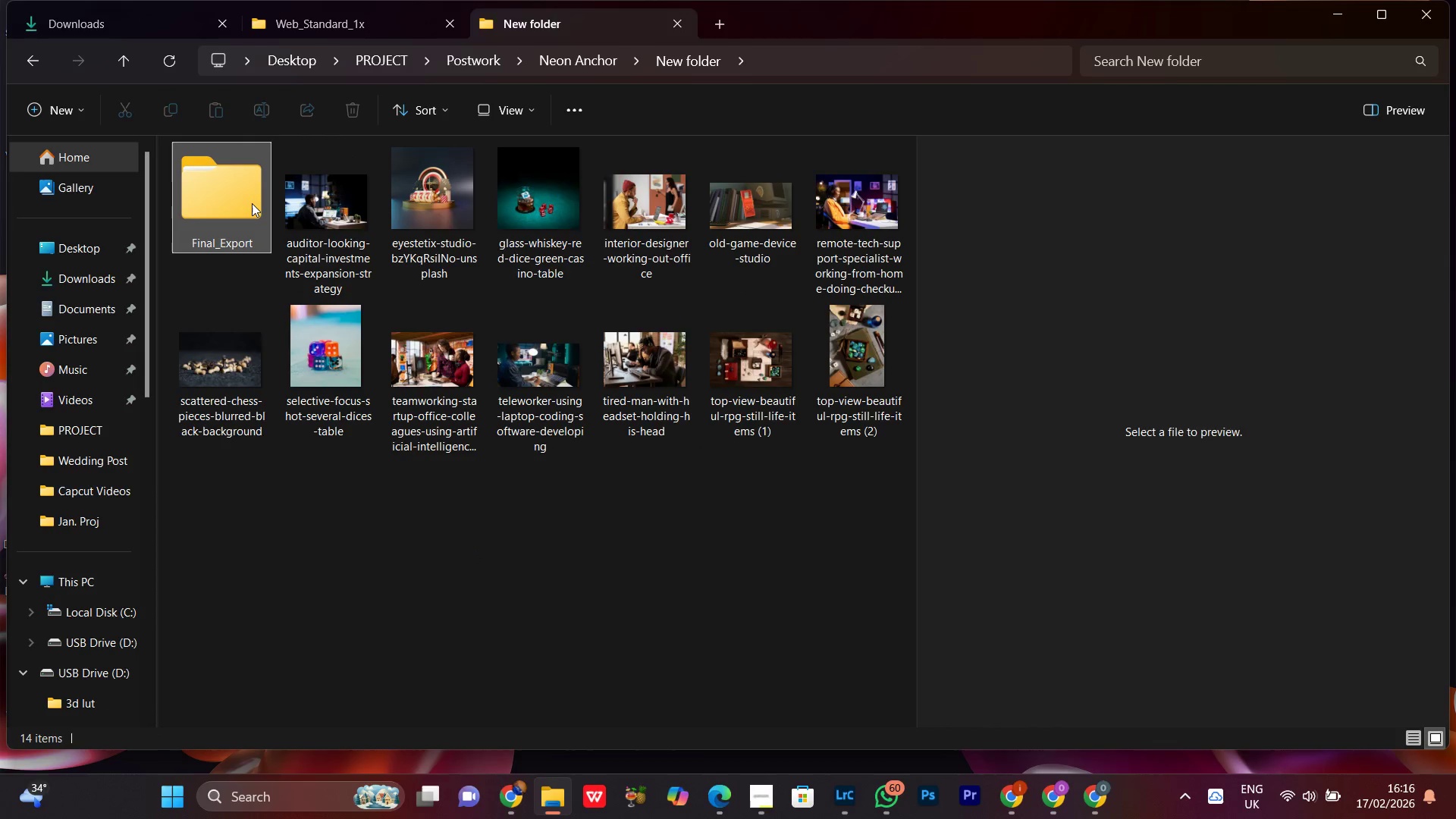 
double_click([252, 203])
 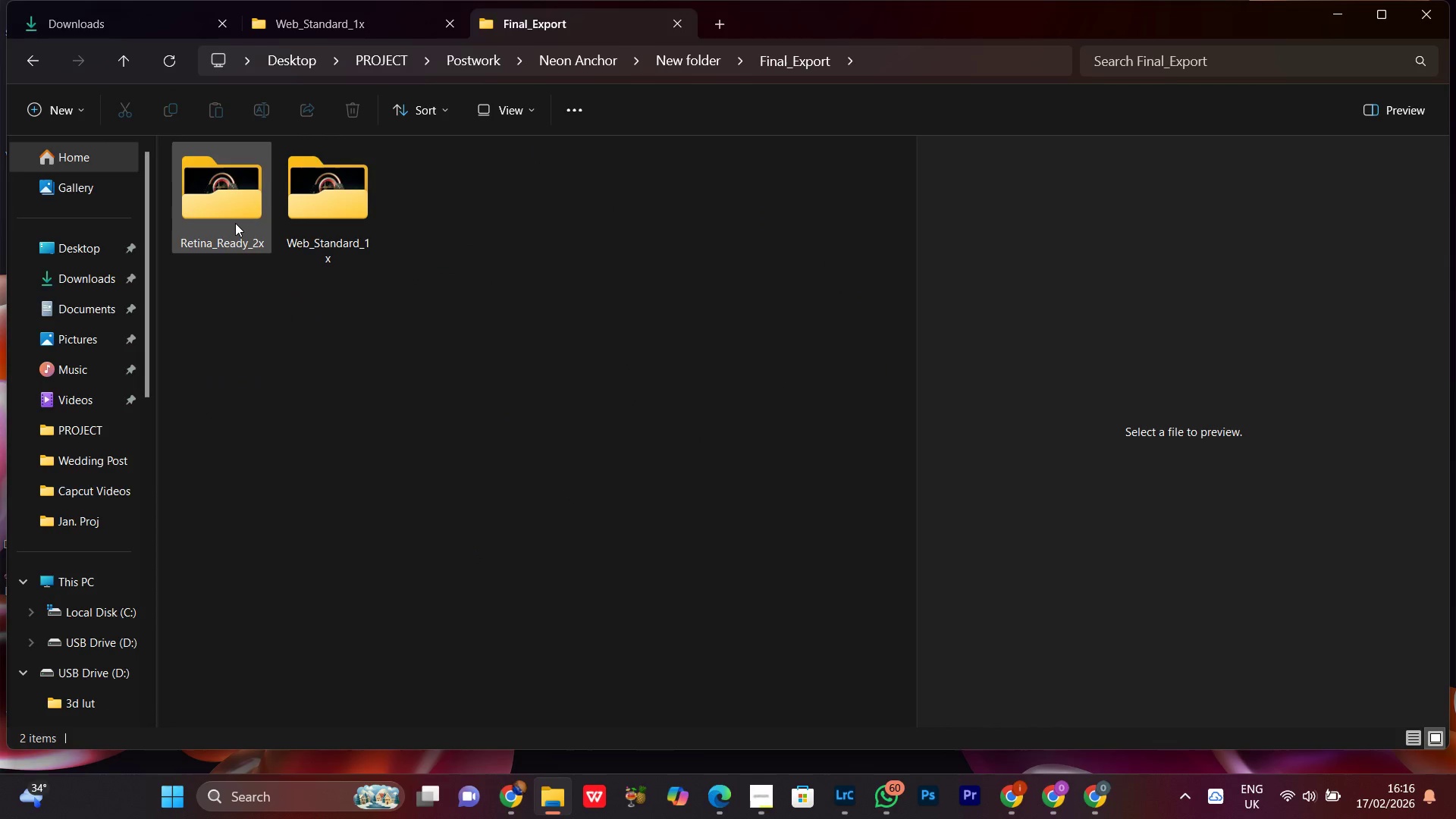 
double_click([235, 223])
 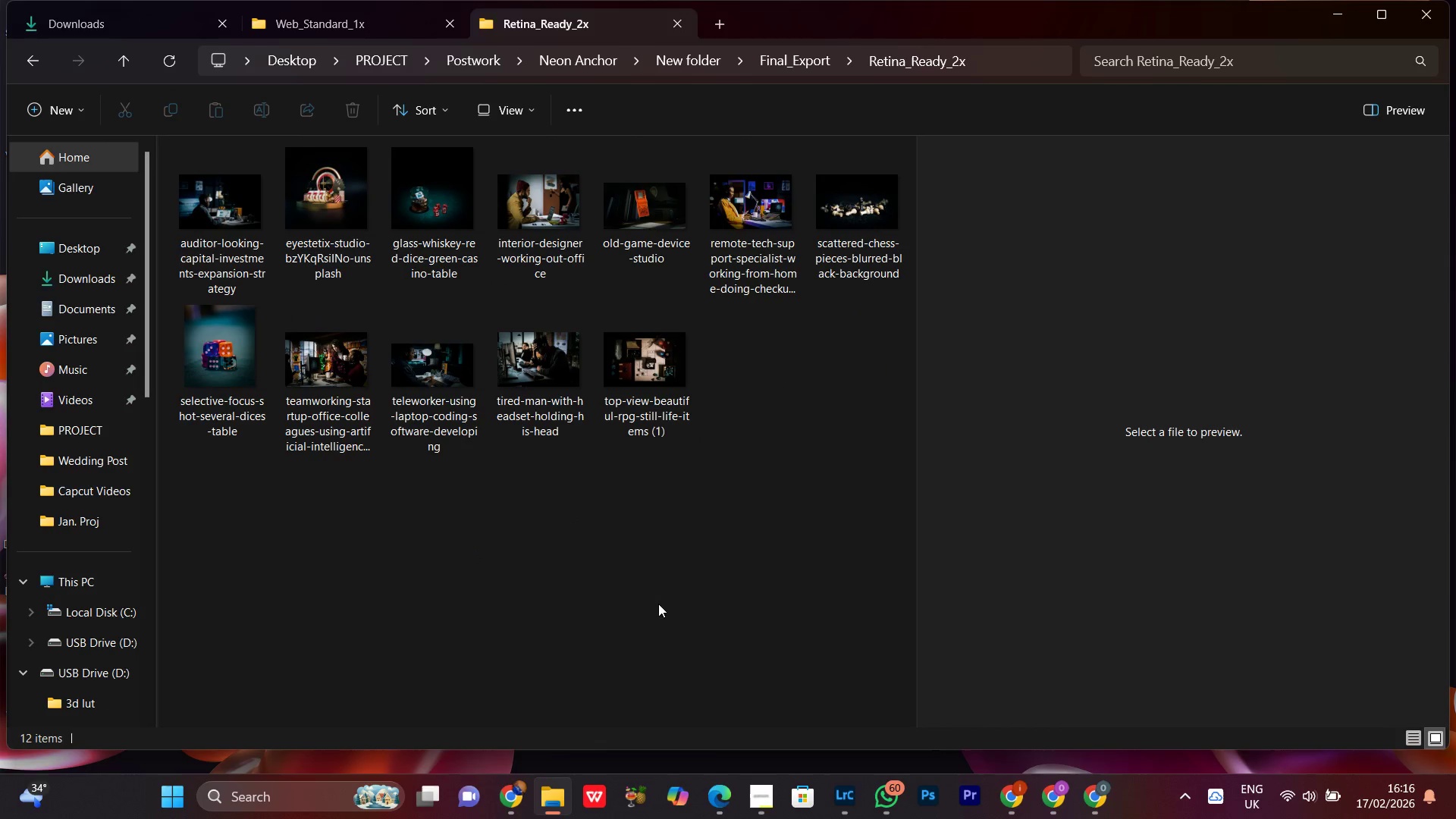 
left_click([658, 604])
 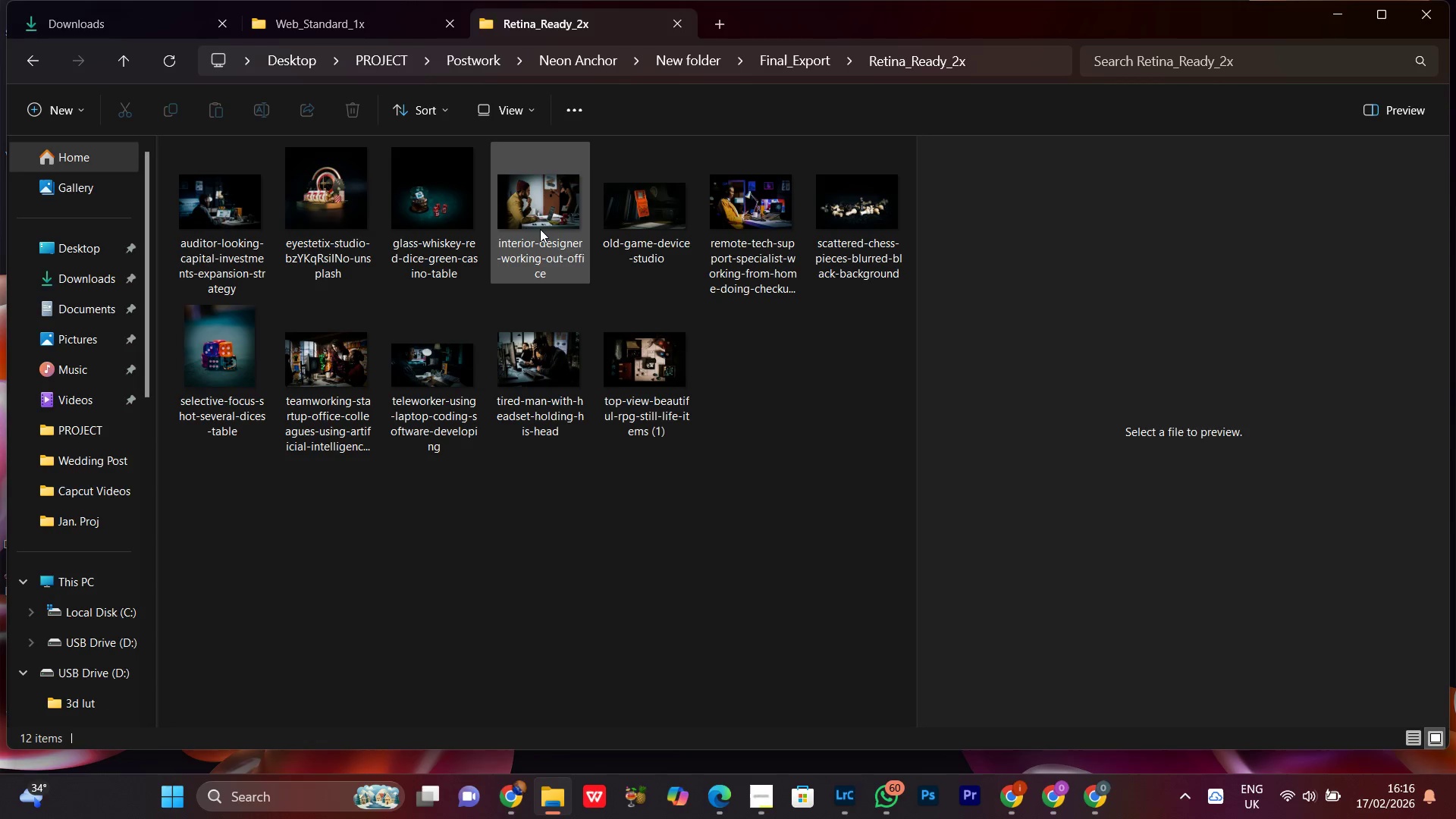 
left_click([540, 229])
 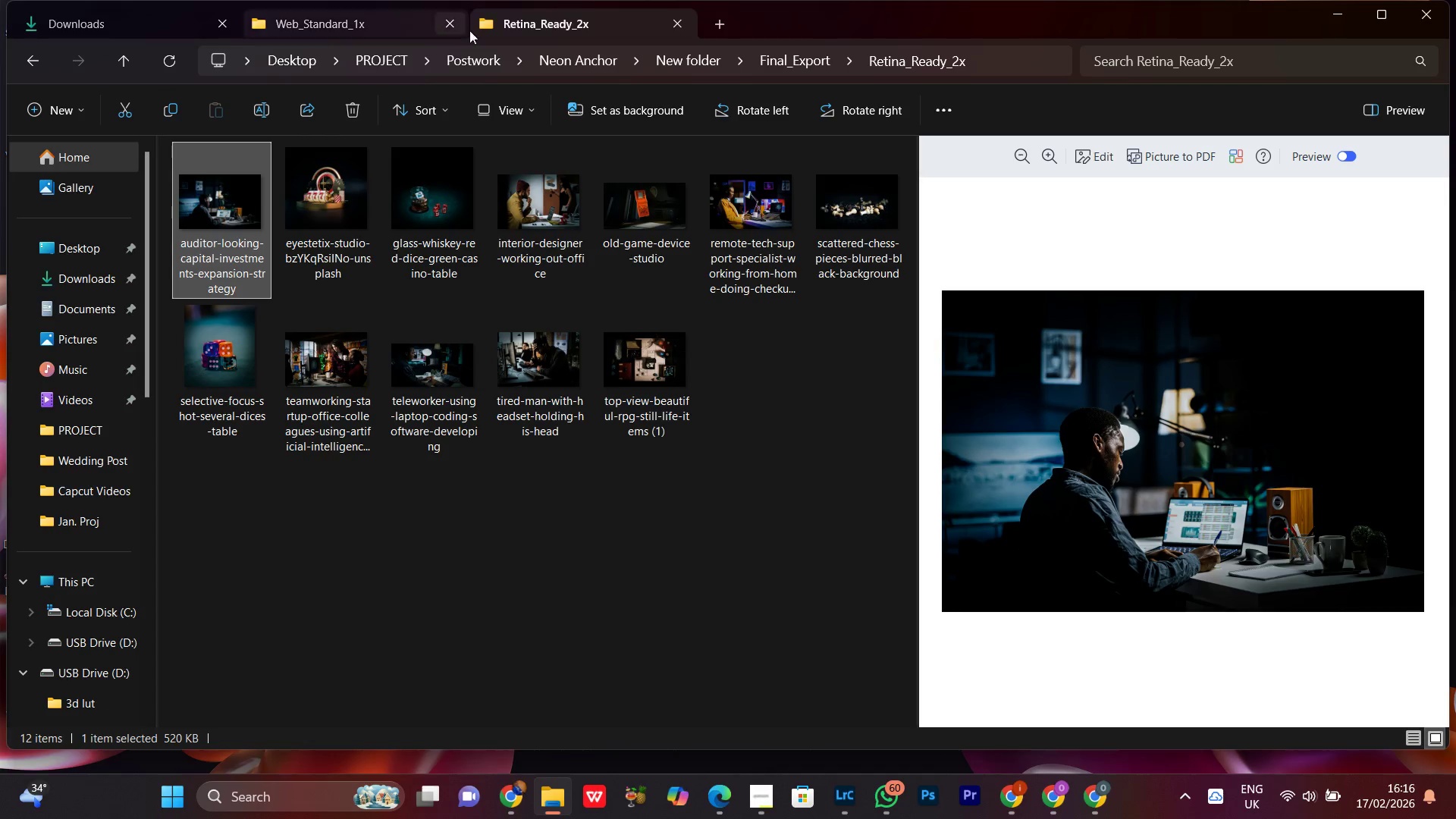 
left_click([327, 14])
 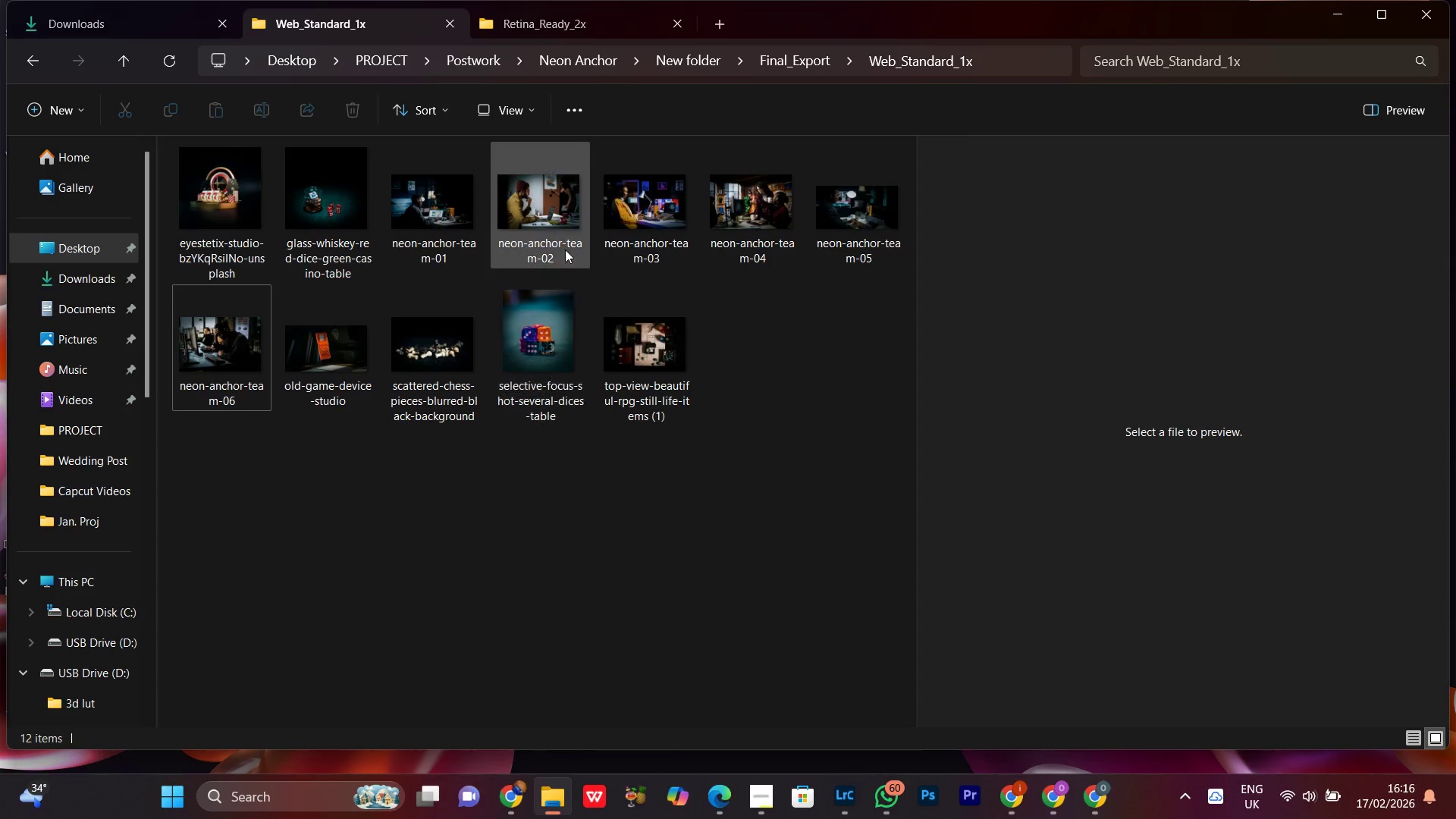 
left_click([447, 199])
 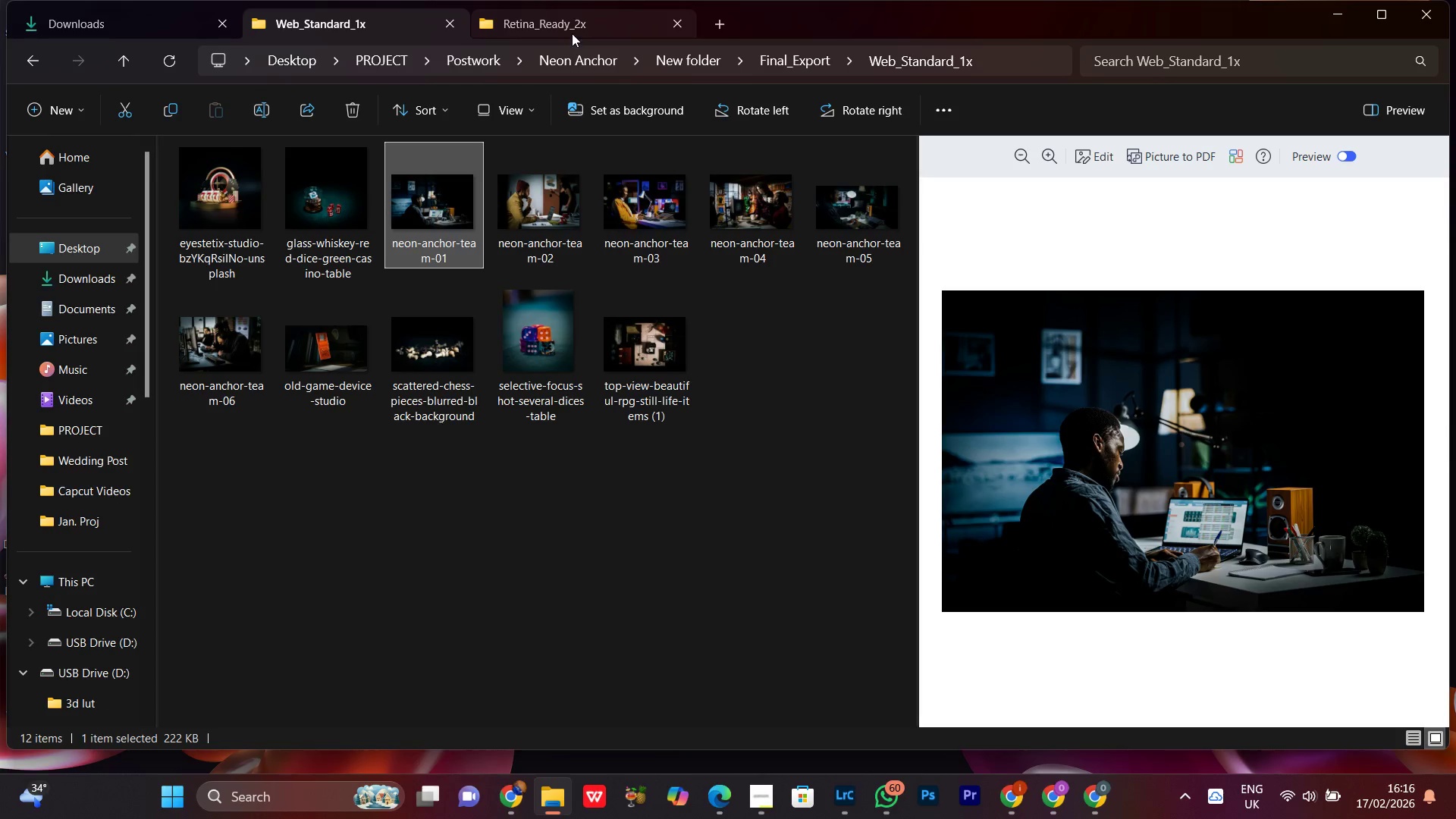 
left_click([572, 29])
 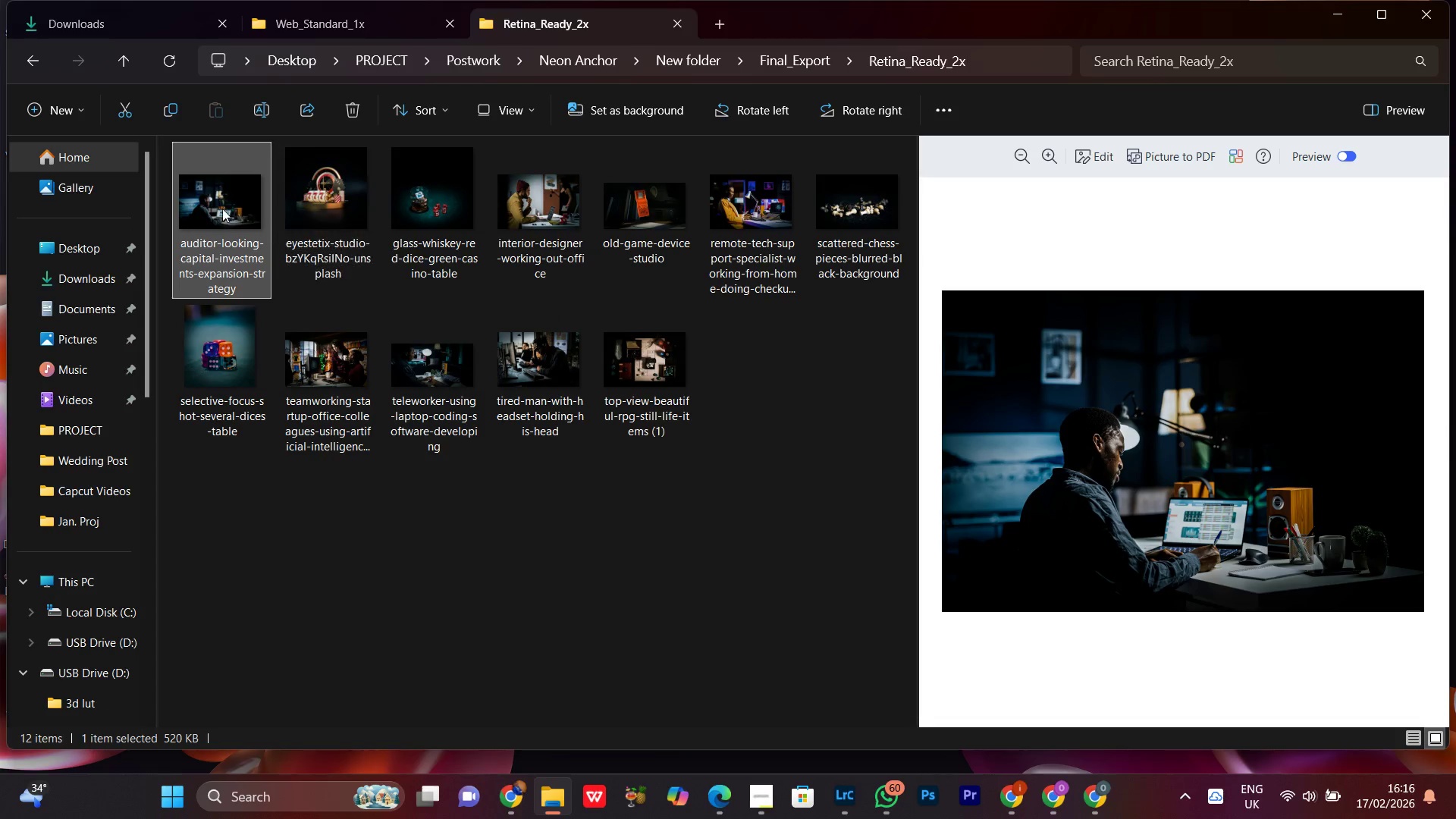 
mouse_move([234, 189])
 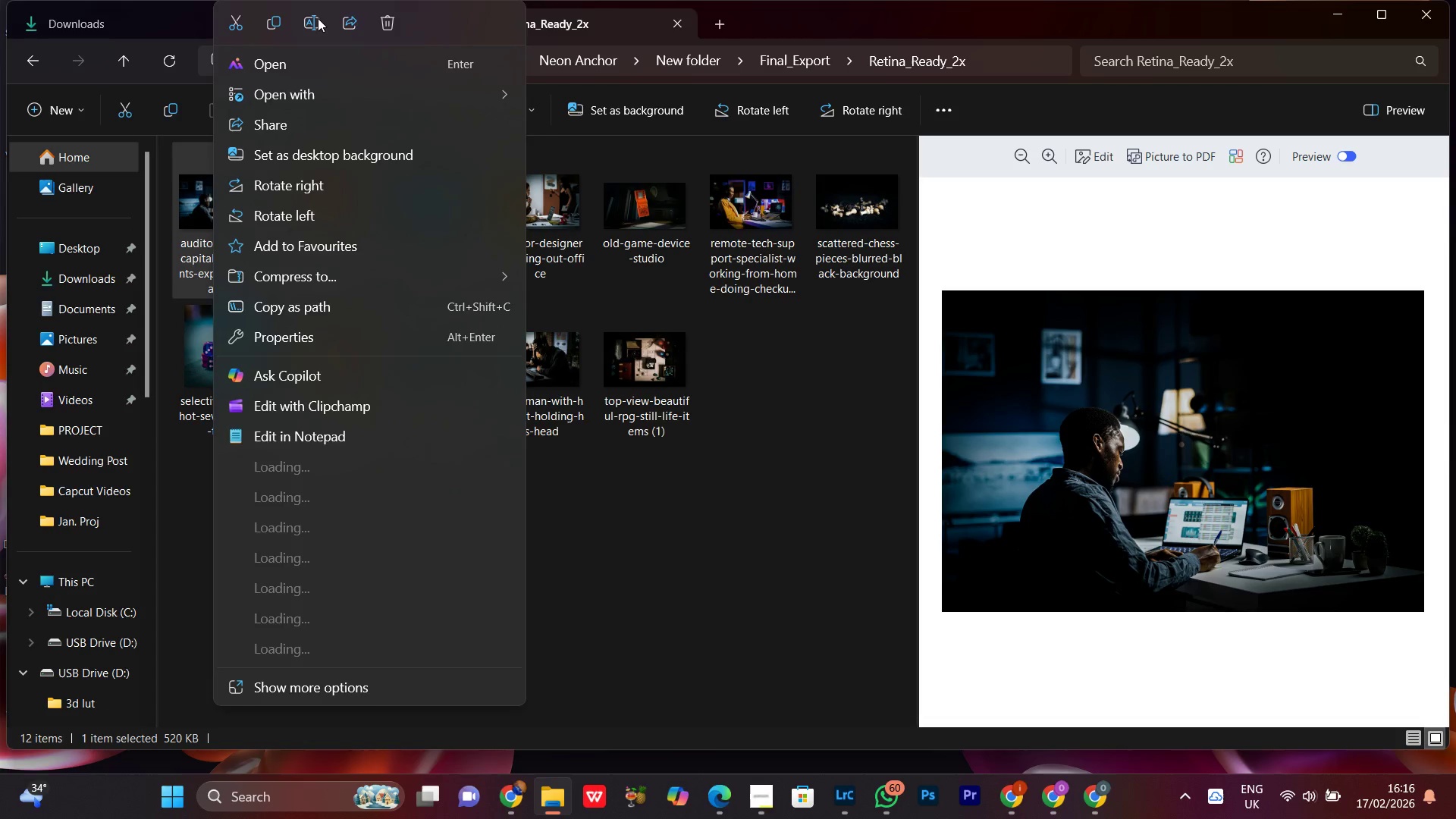 
left_click([318, 18])
 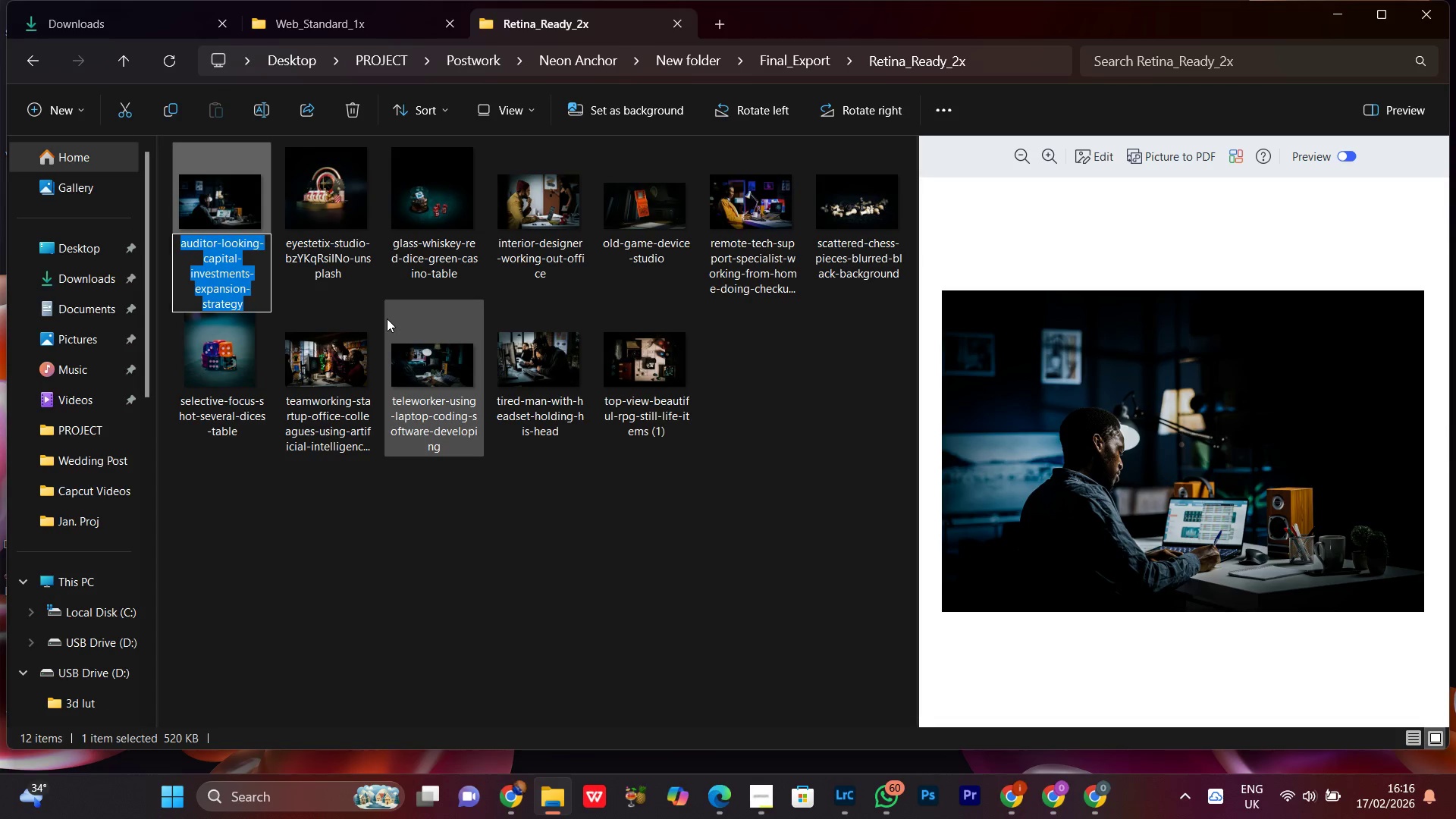 
key(Control+V)
 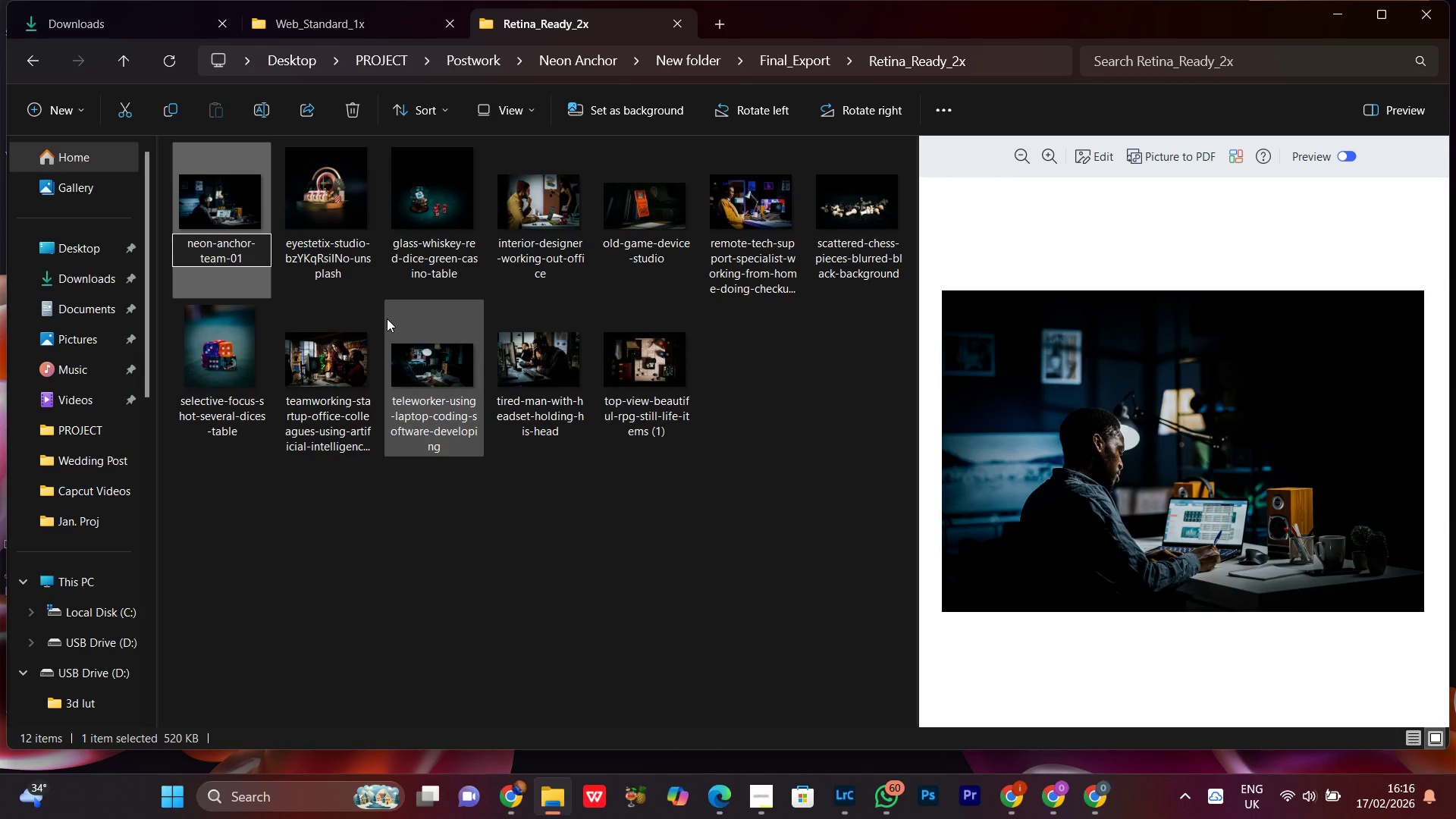 
key(Enter)
 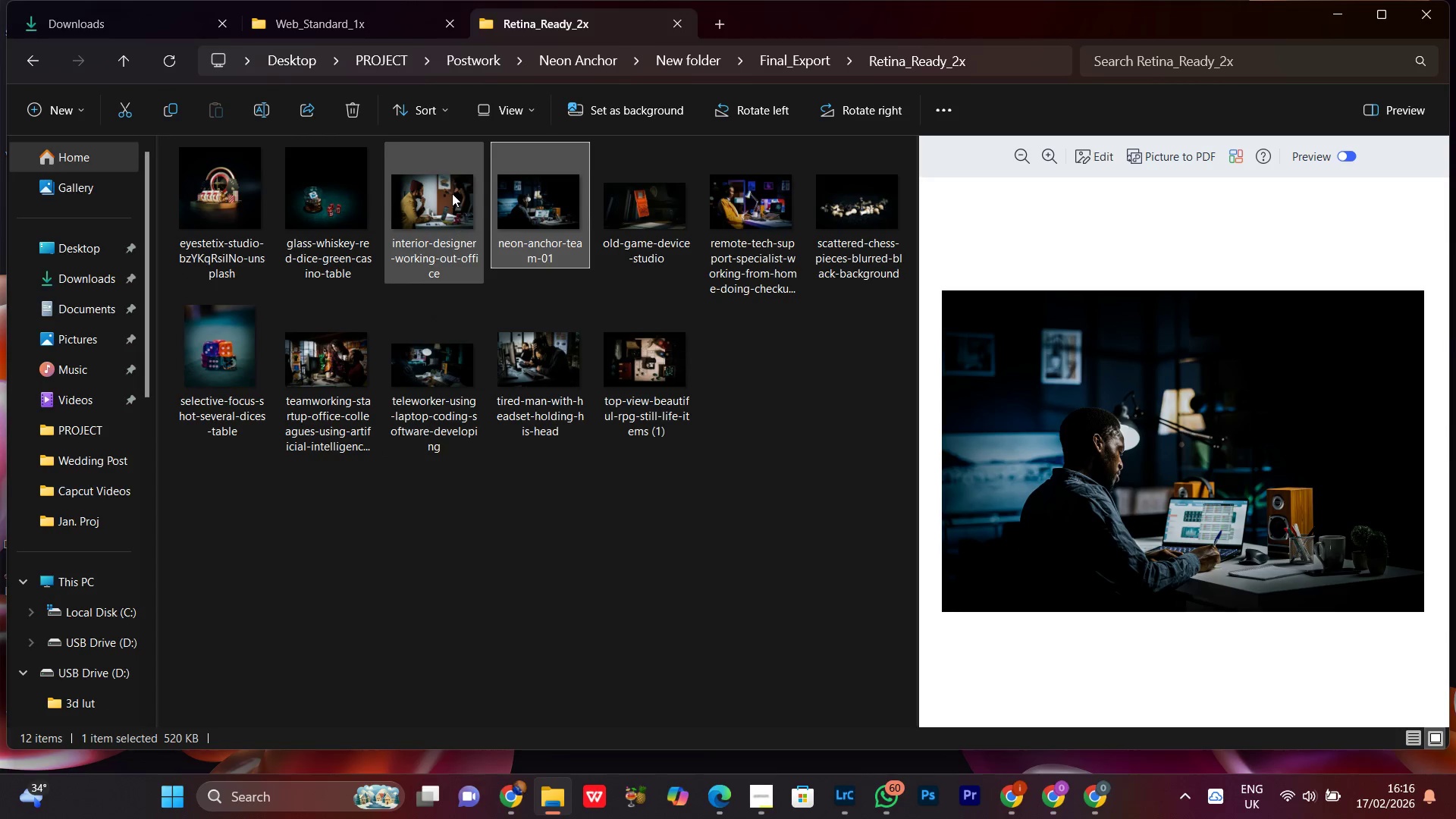 
left_click([452, 193])
 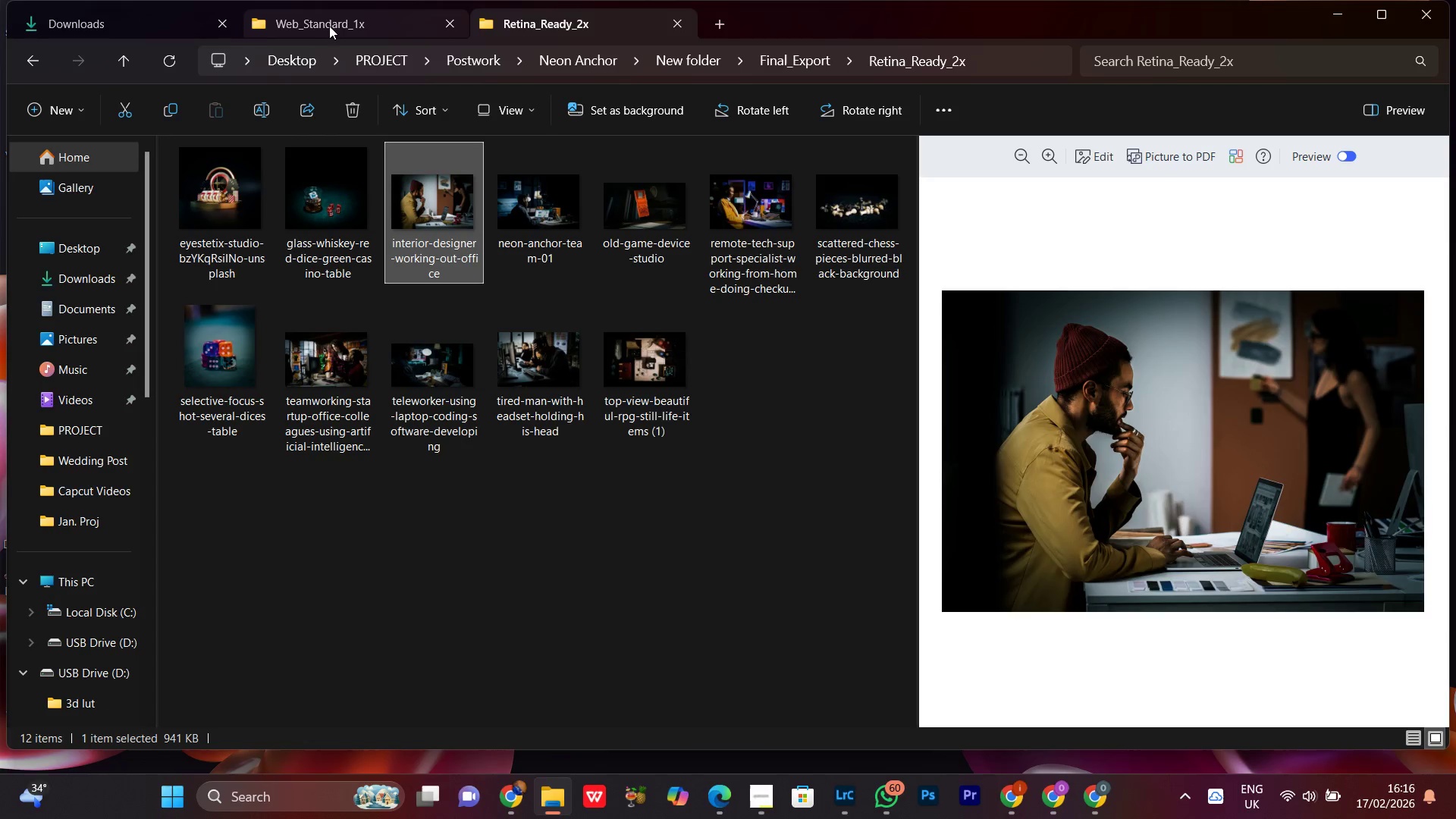 
left_click([331, 20])
 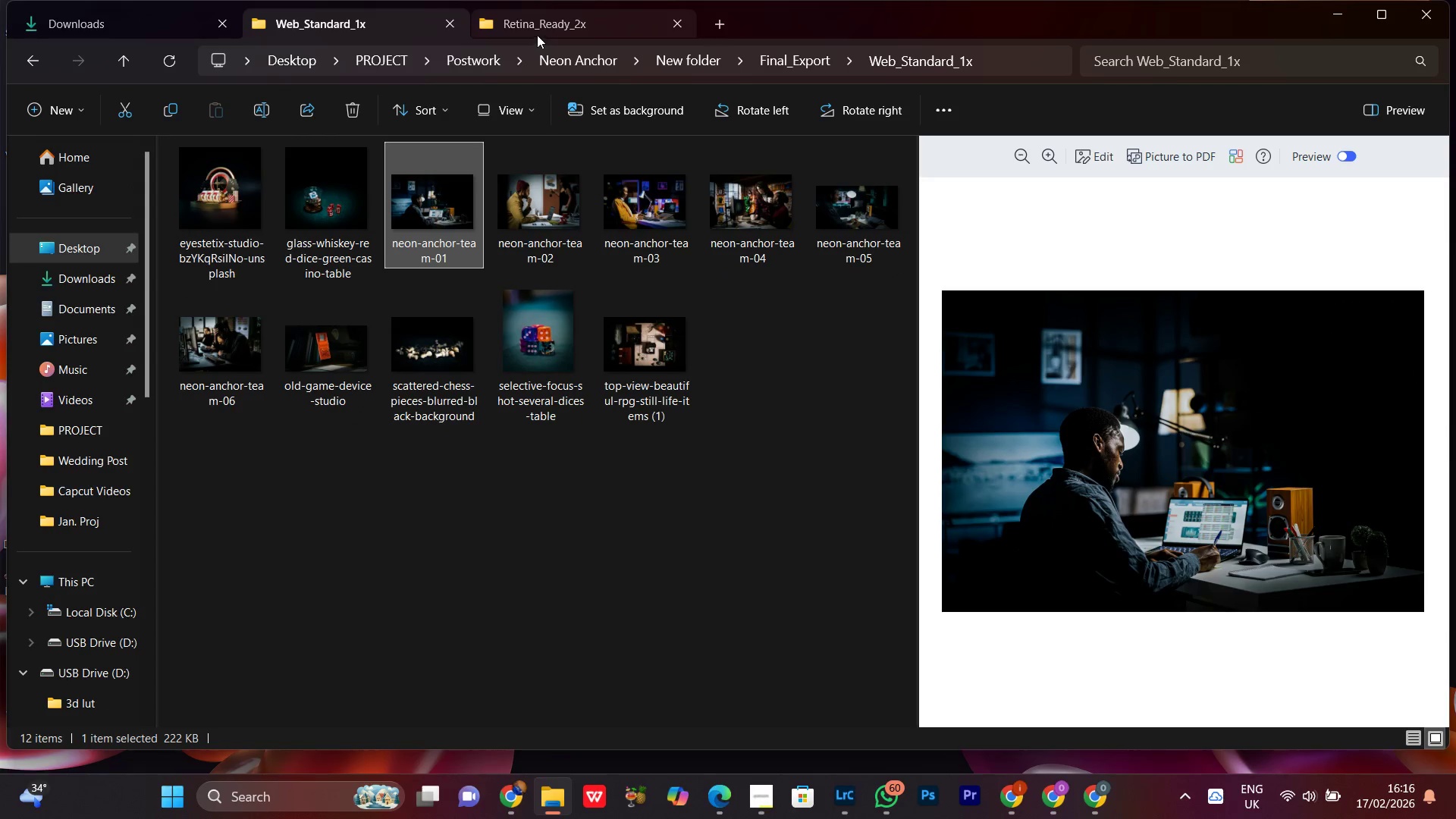 
left_click([538, 25])
 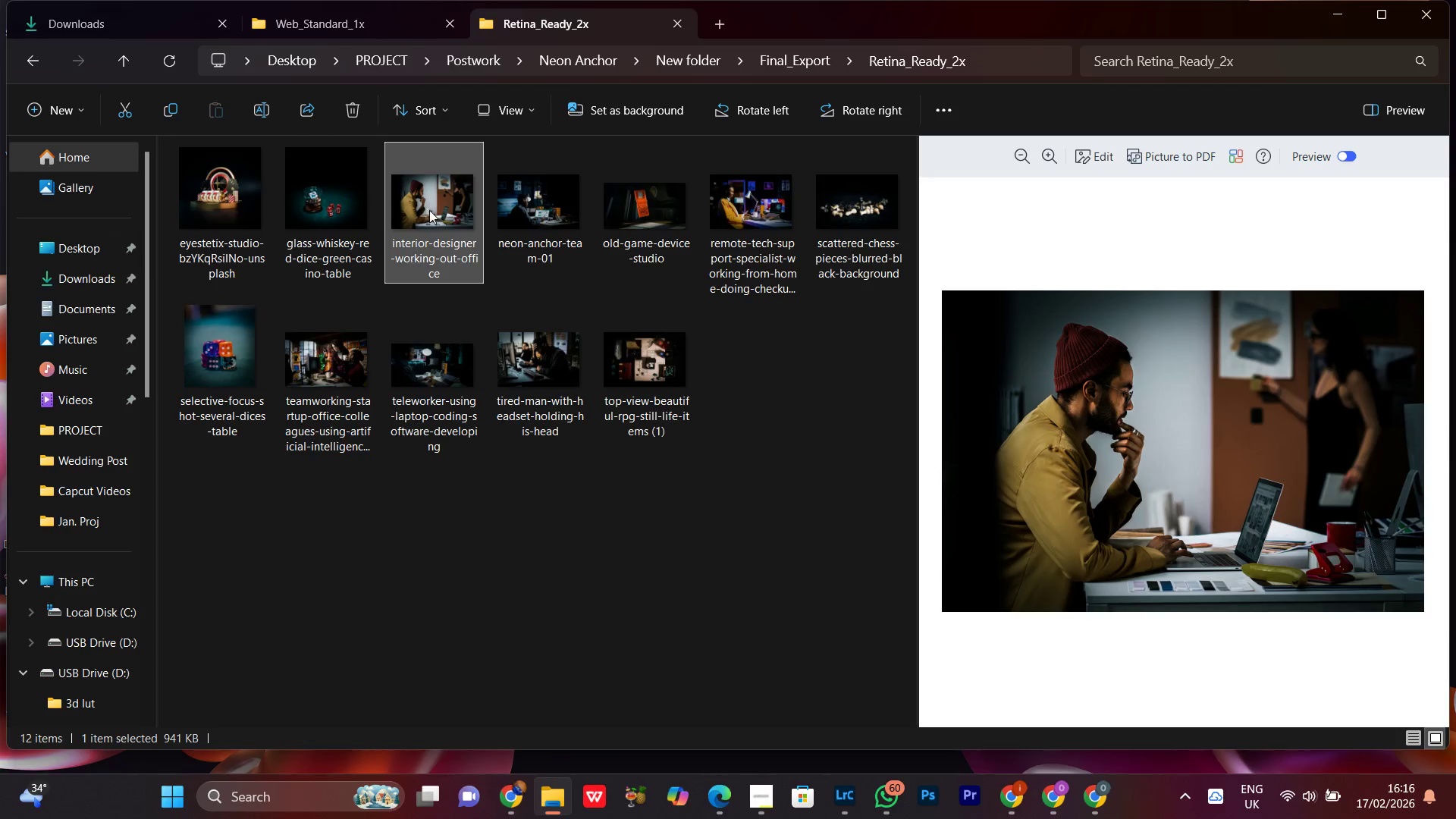 
right_click([429, 210])
 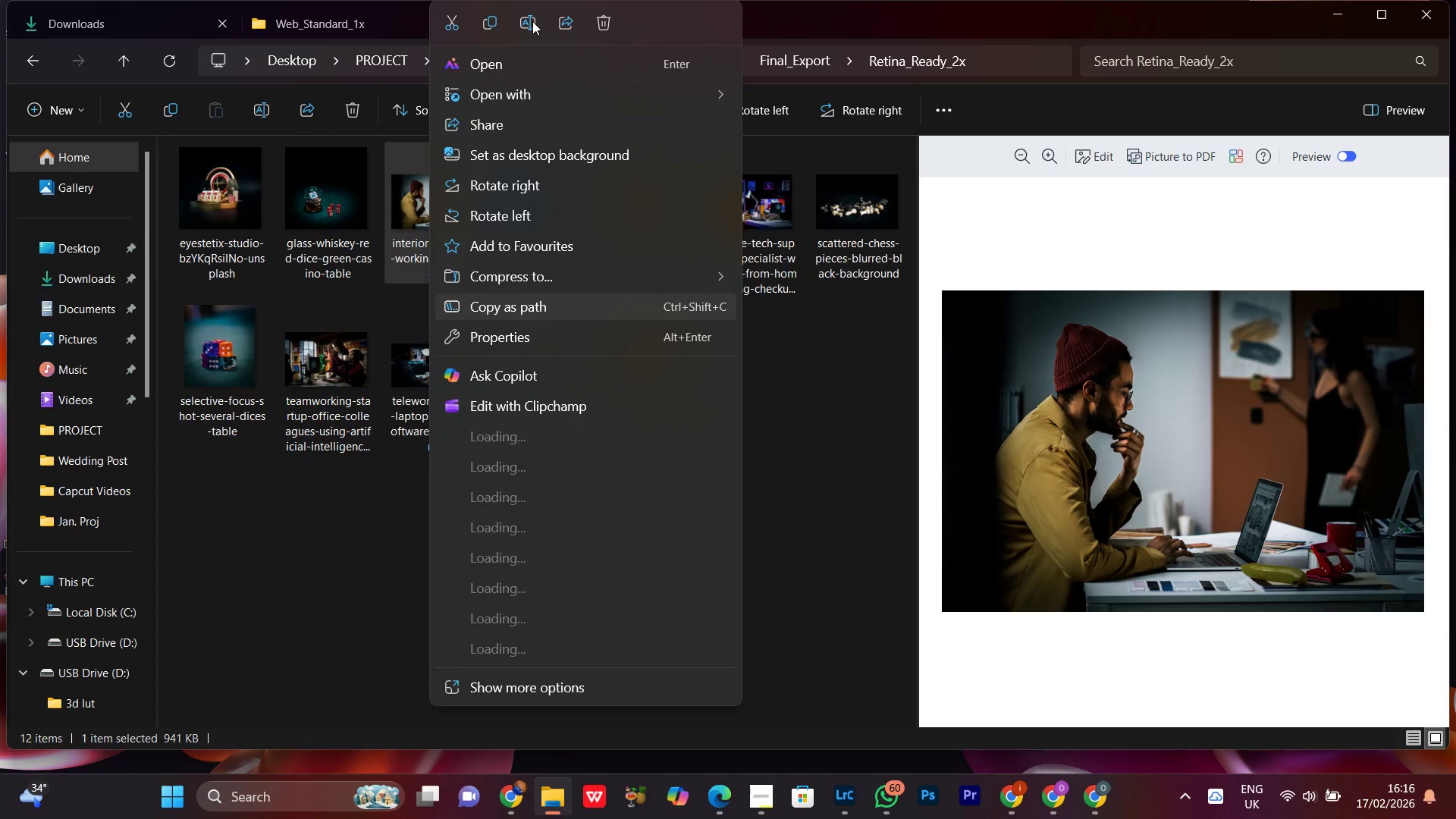 
left_click([532, 21])
 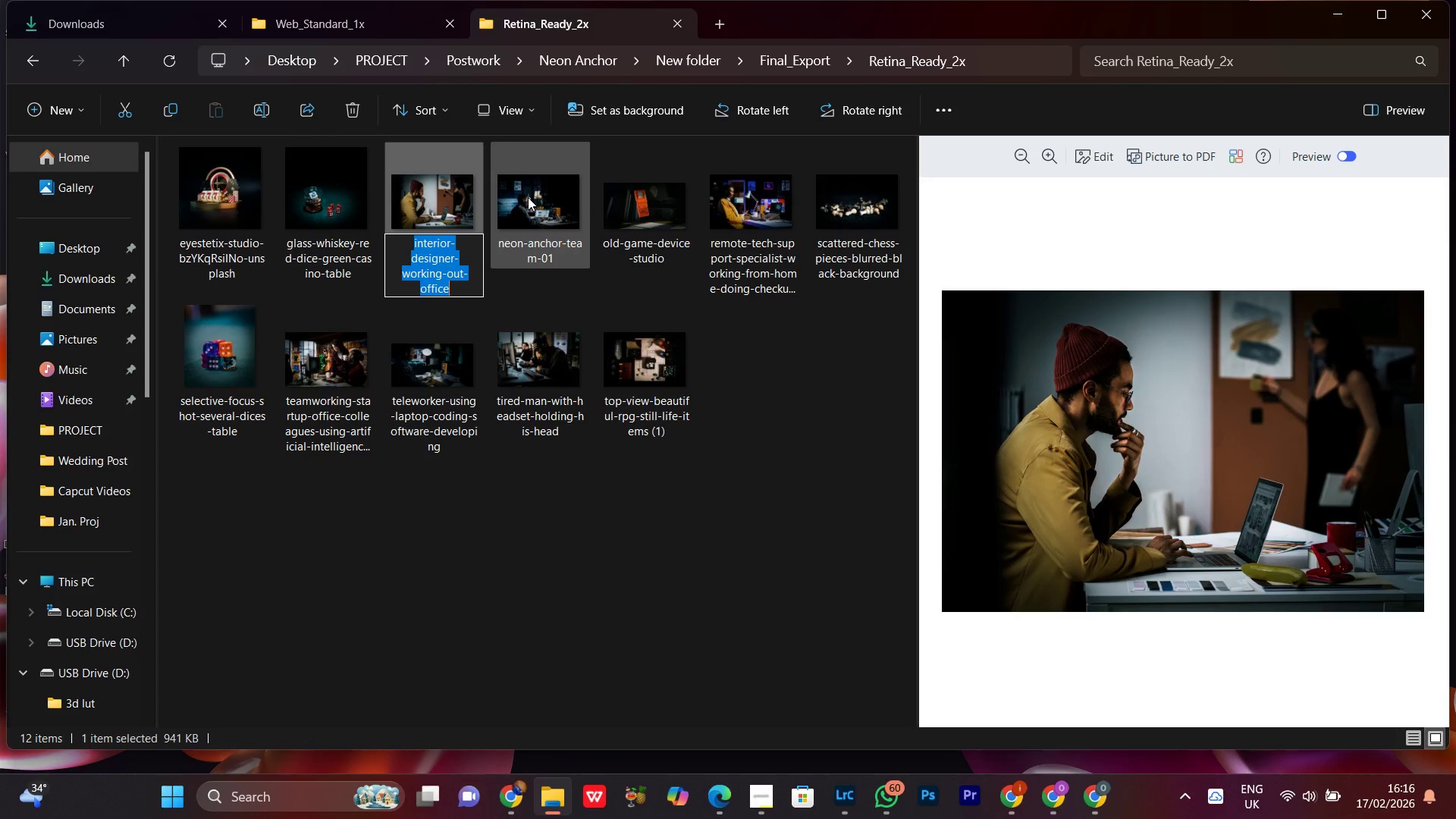 
key(Control+V)
 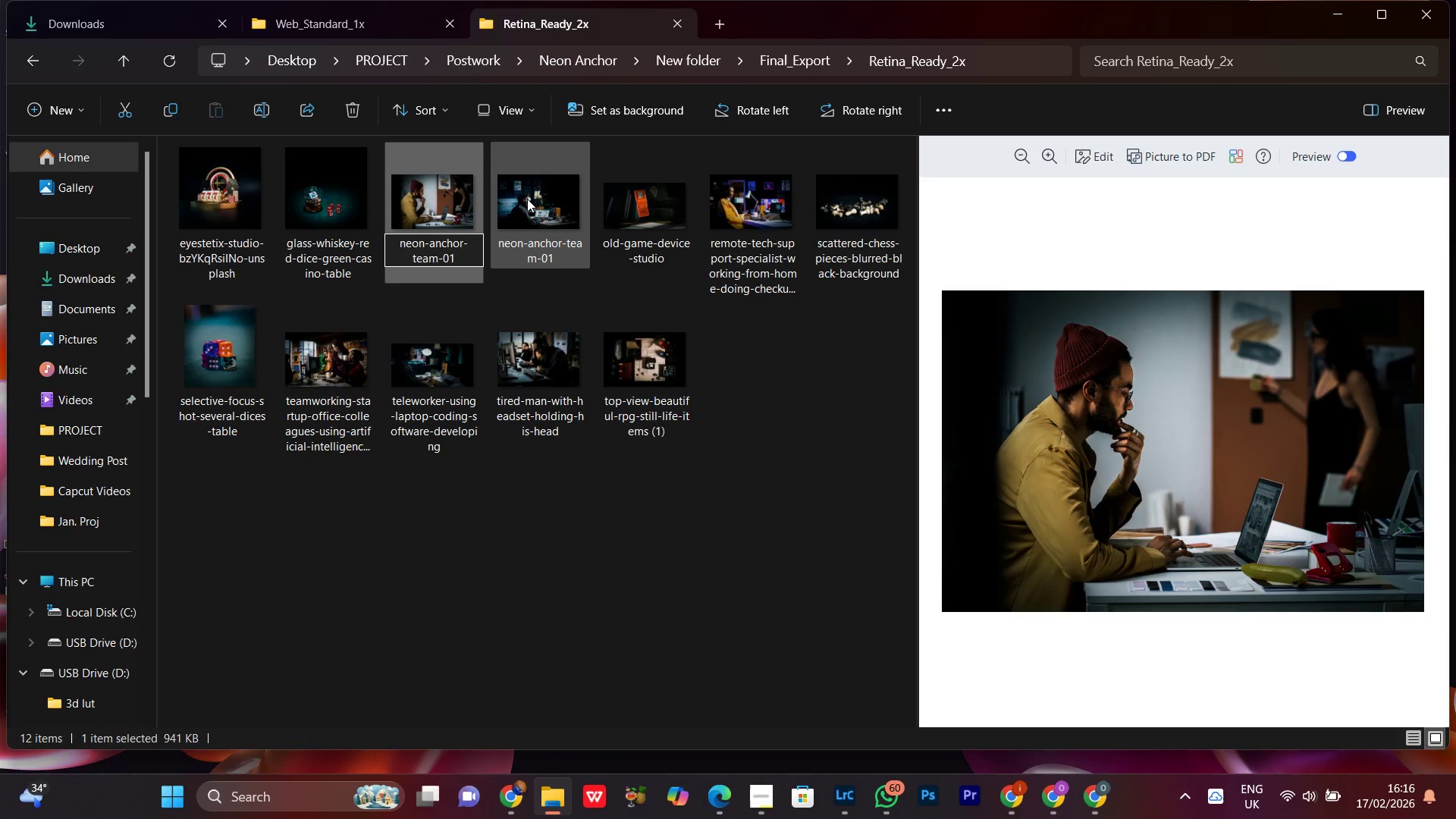 
key(Backspace)
 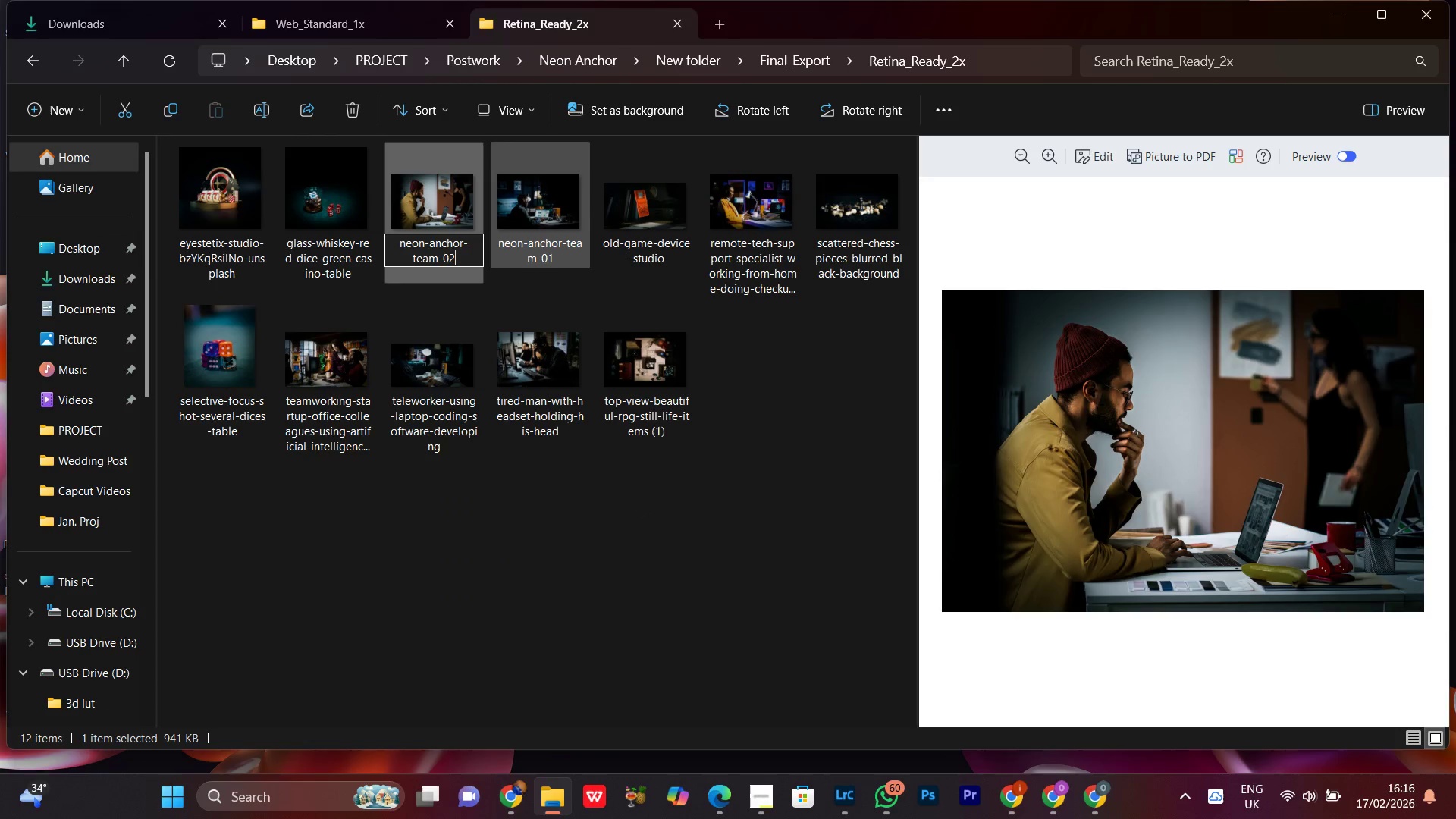 
key(2)
 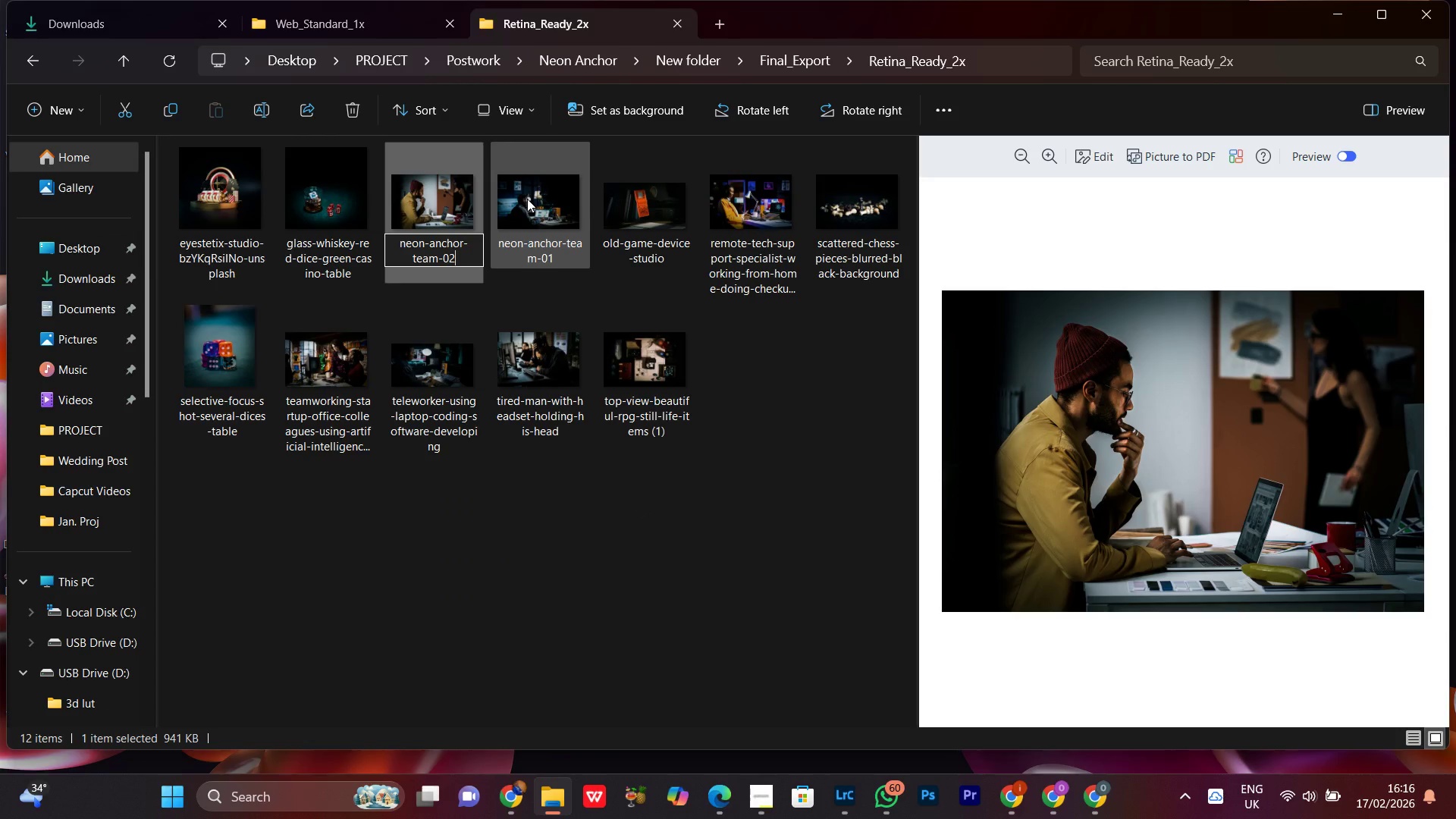 
key(Enter)
 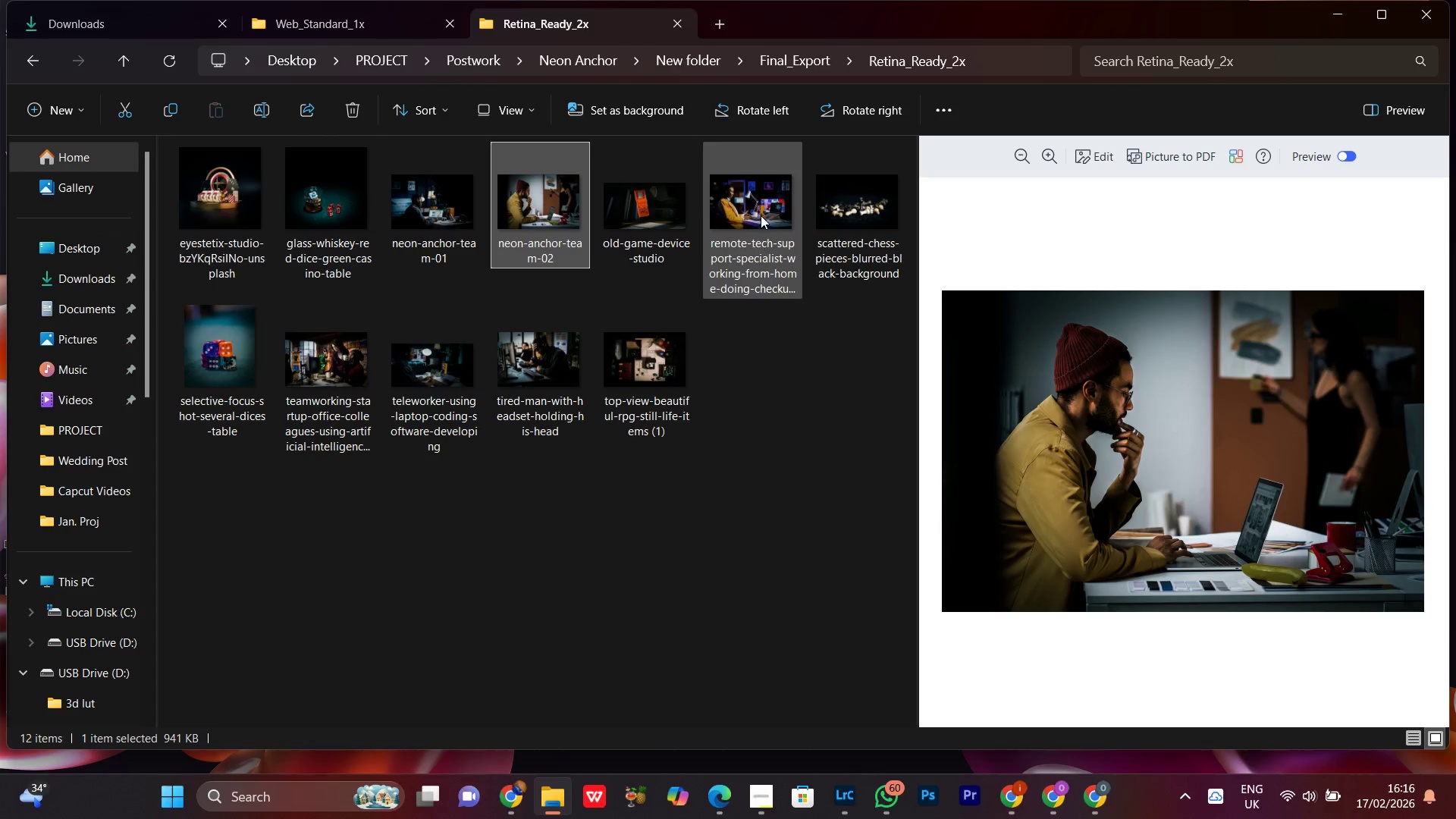 
left_click([761, 215])
 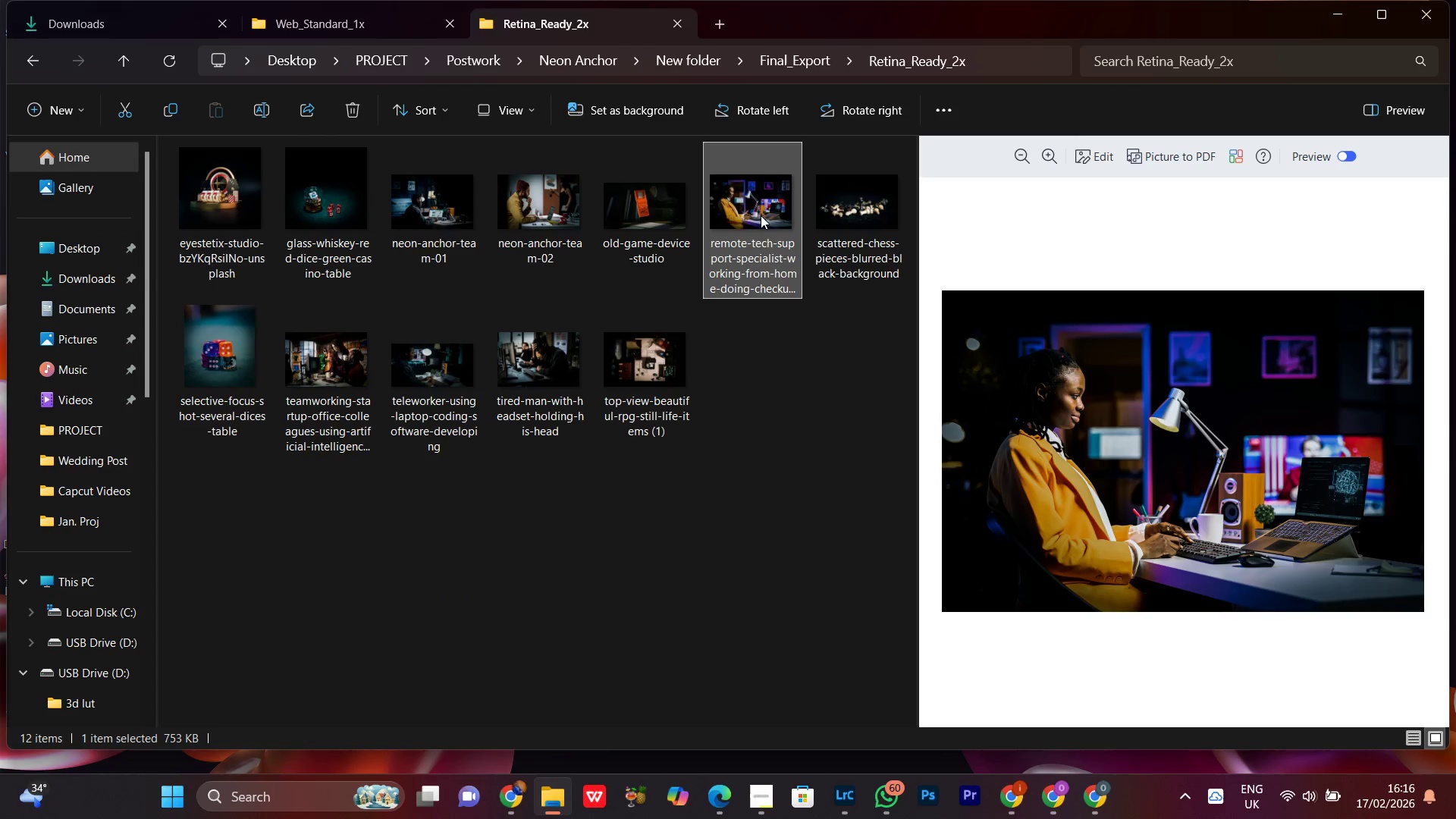 
right_click([761, 215])
 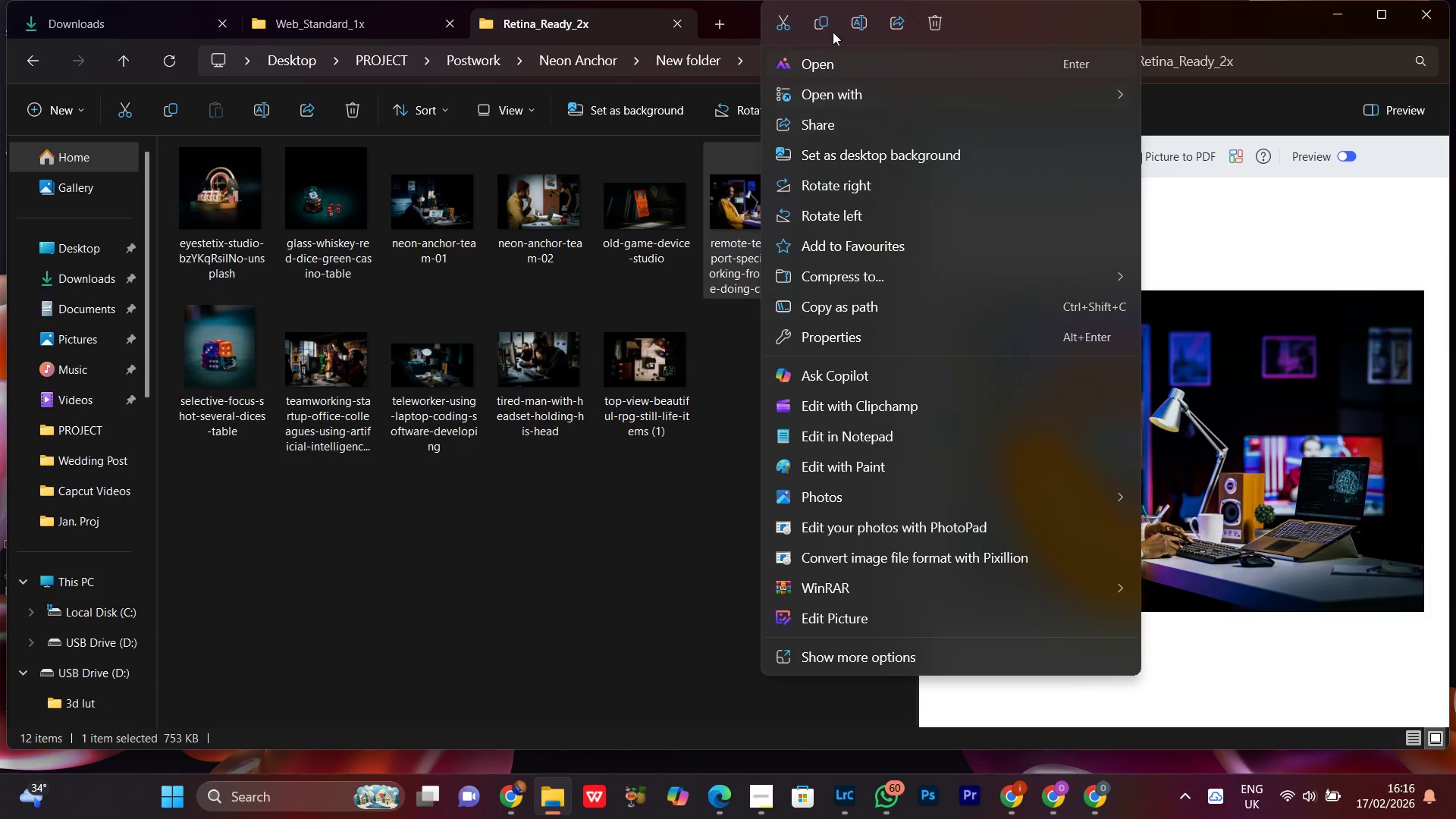 
left_click([862, 27])
 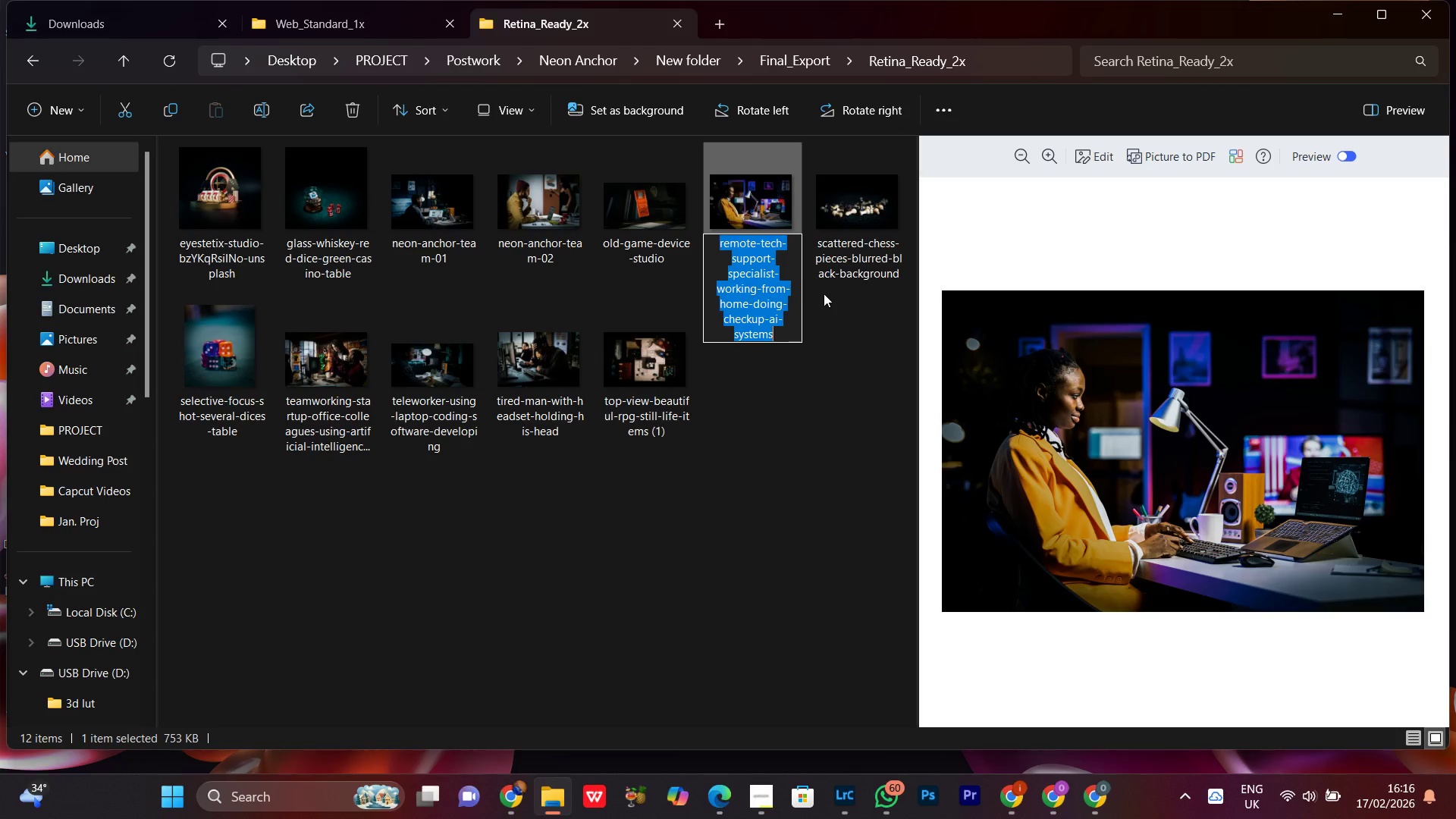 
key(Control+V)
 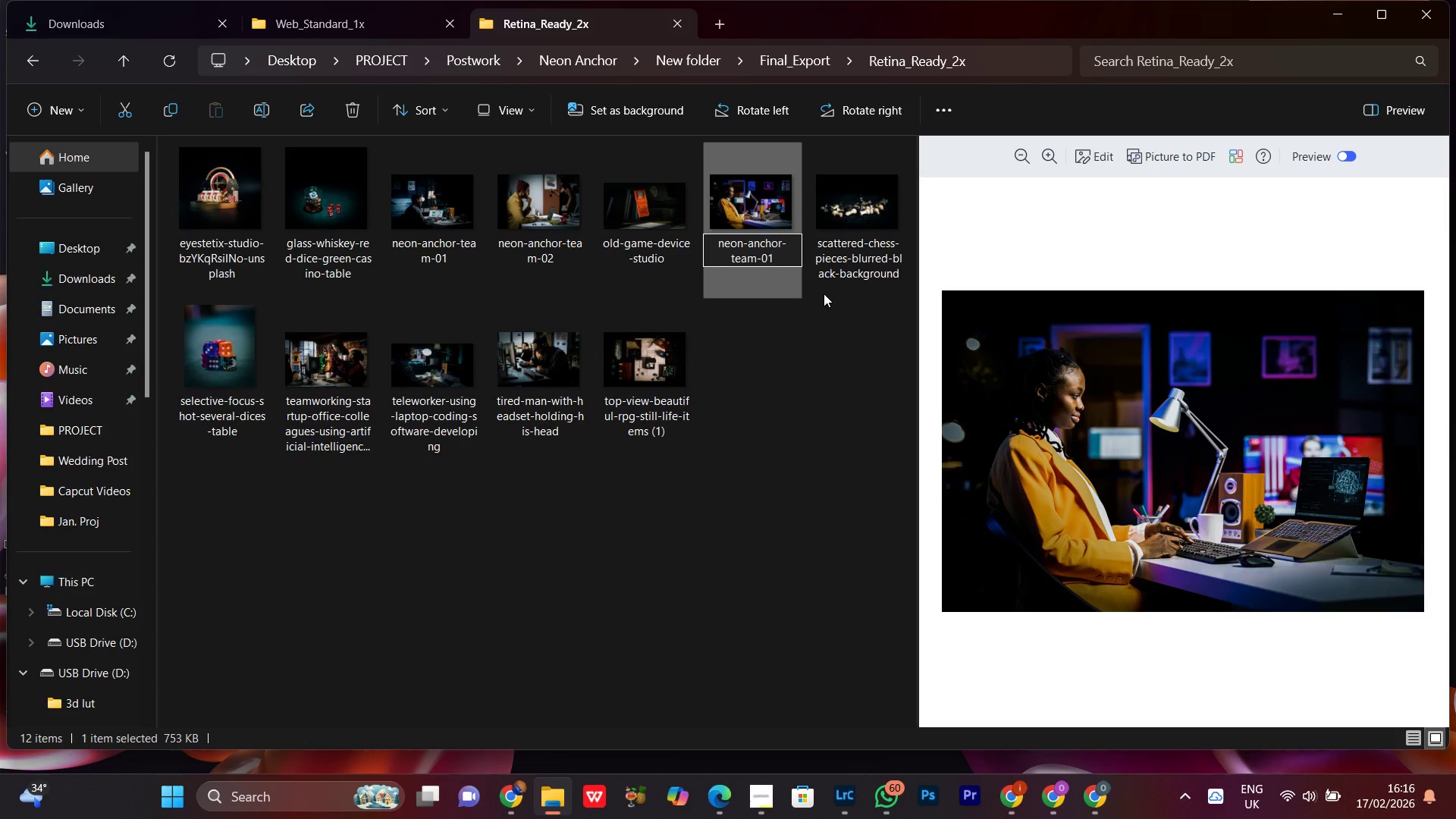 
key(Backspace)
 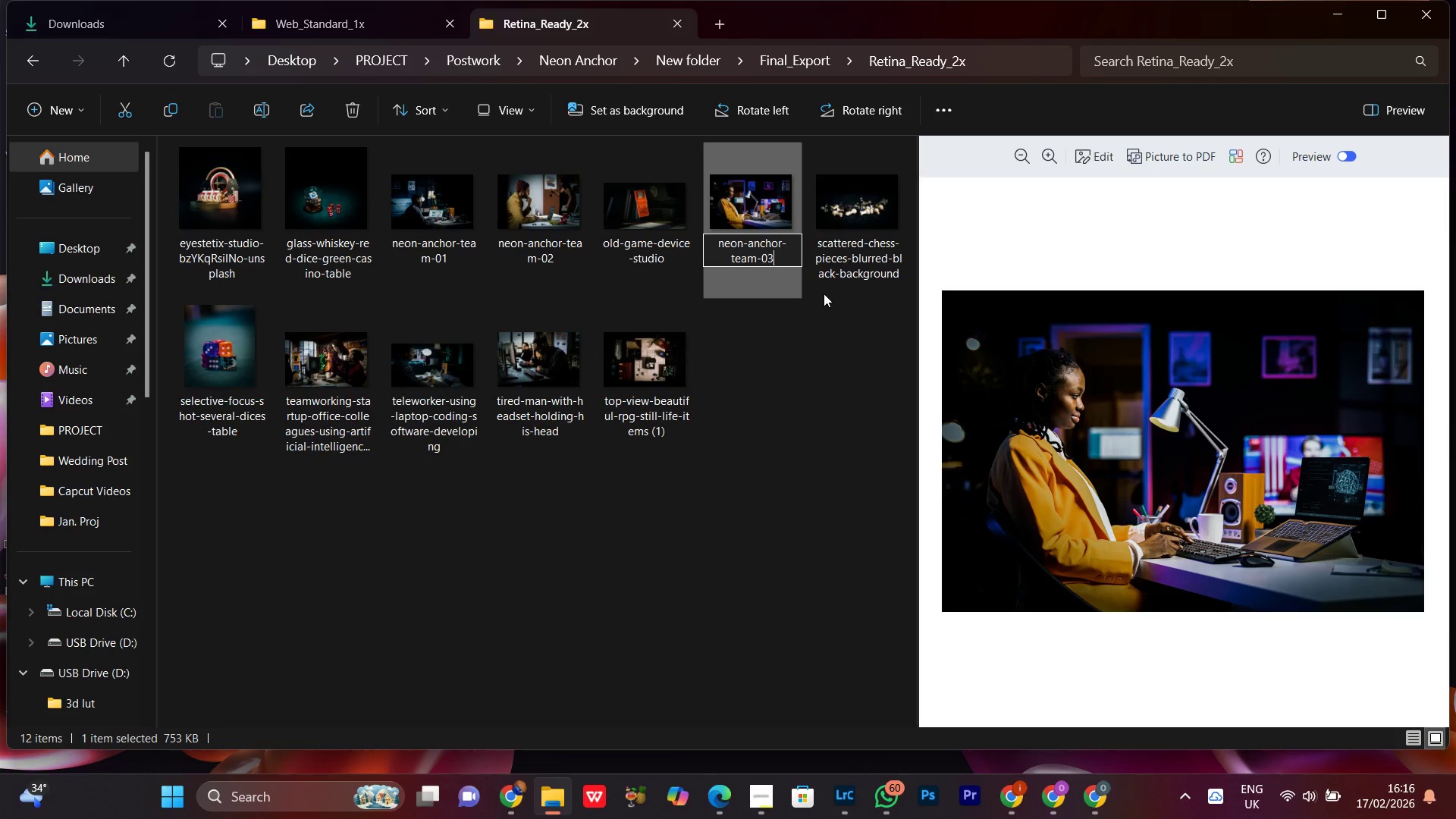 
key(3)
 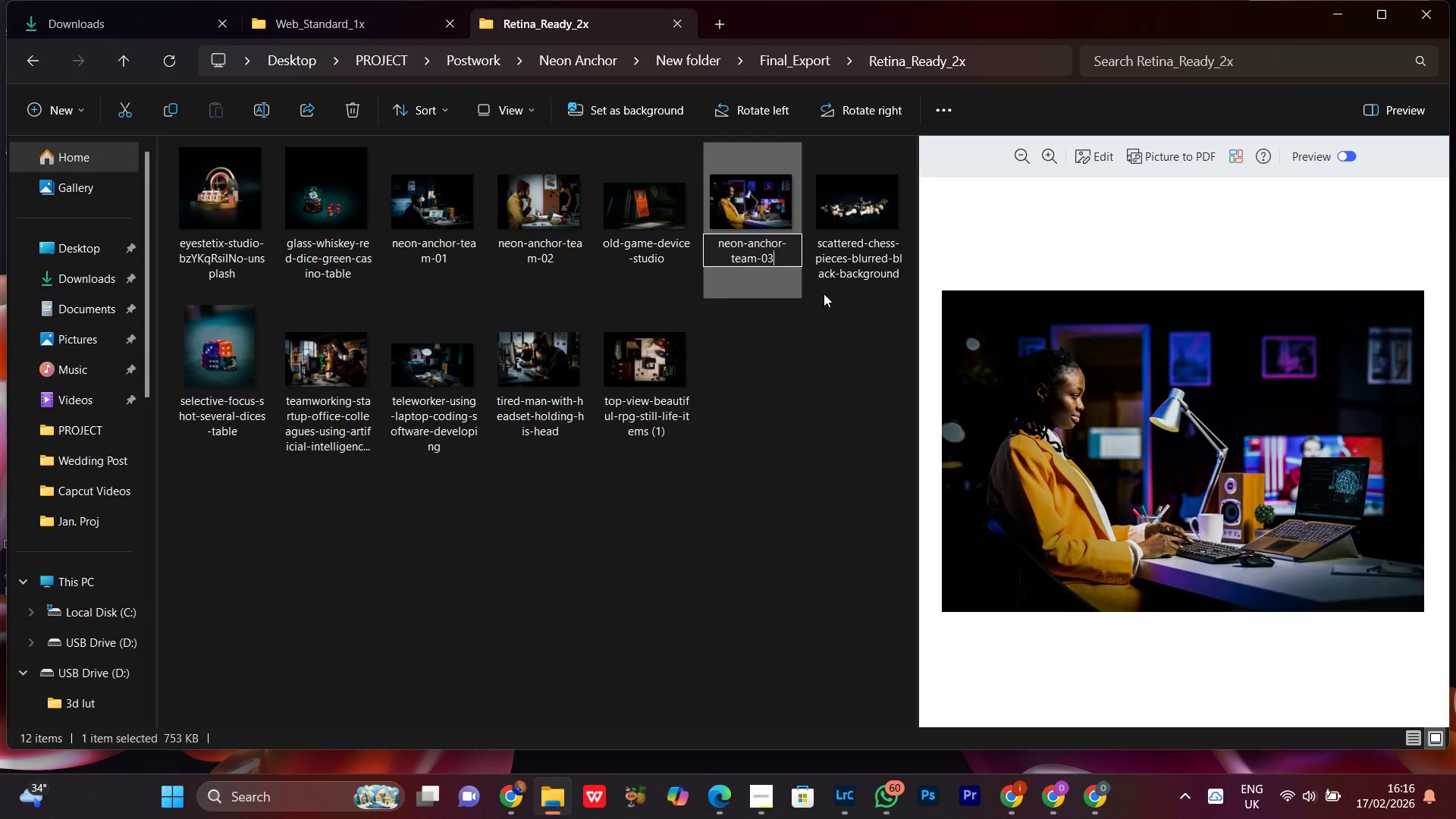 
key(Enter)
 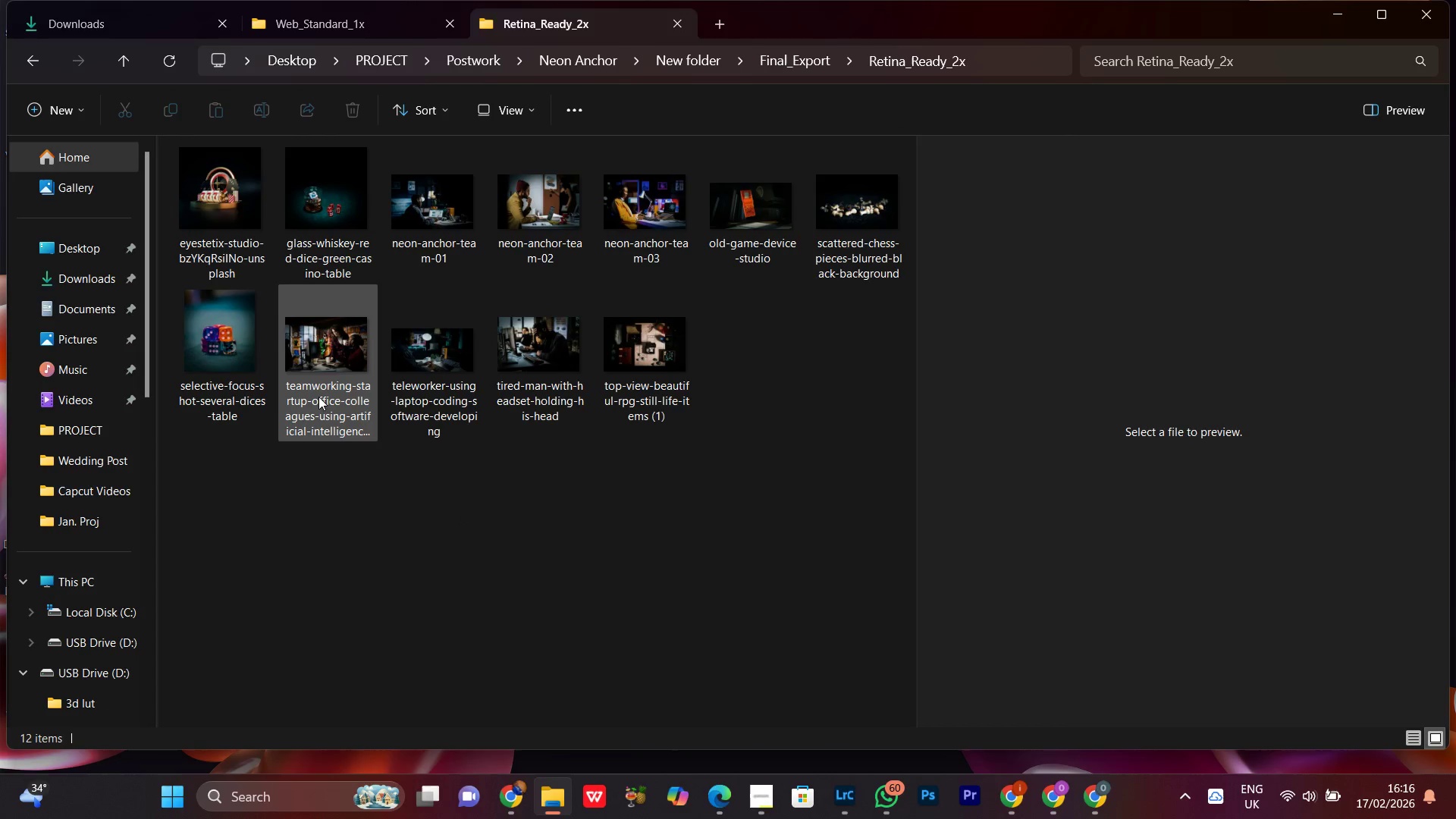 
left_click([317, 391])
 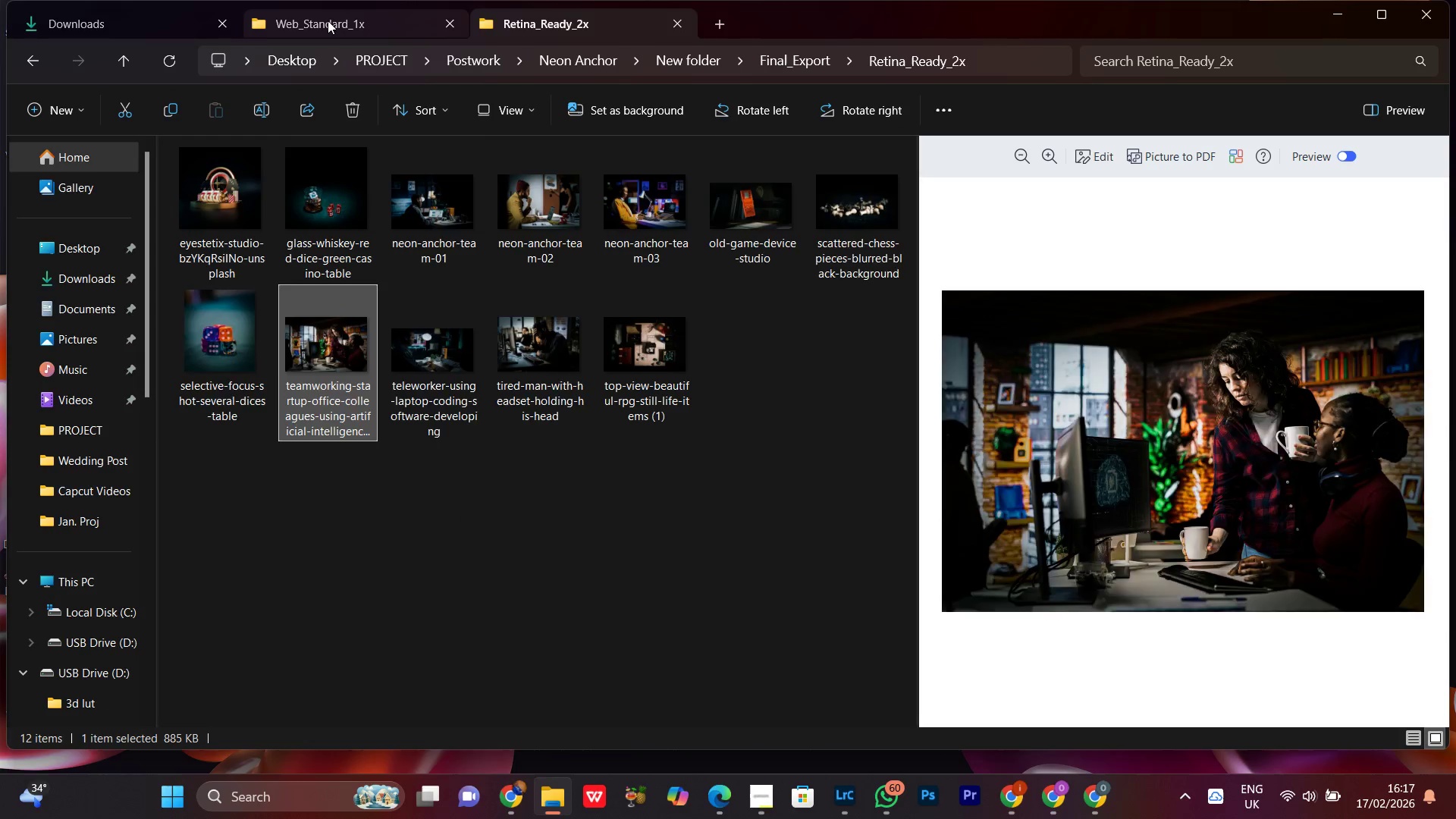 
left_click([328, 20])